 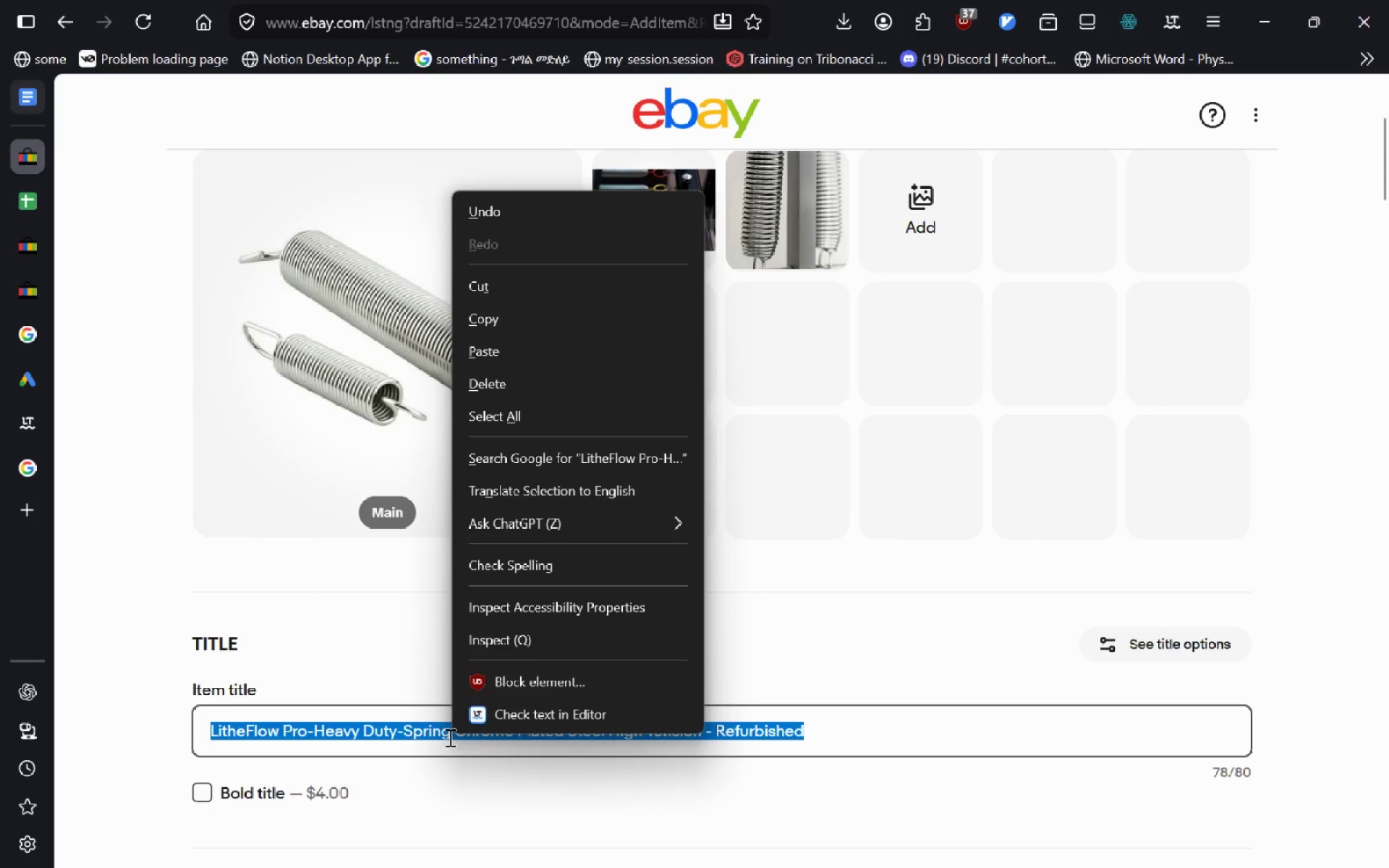 
left_click([543, 313])
 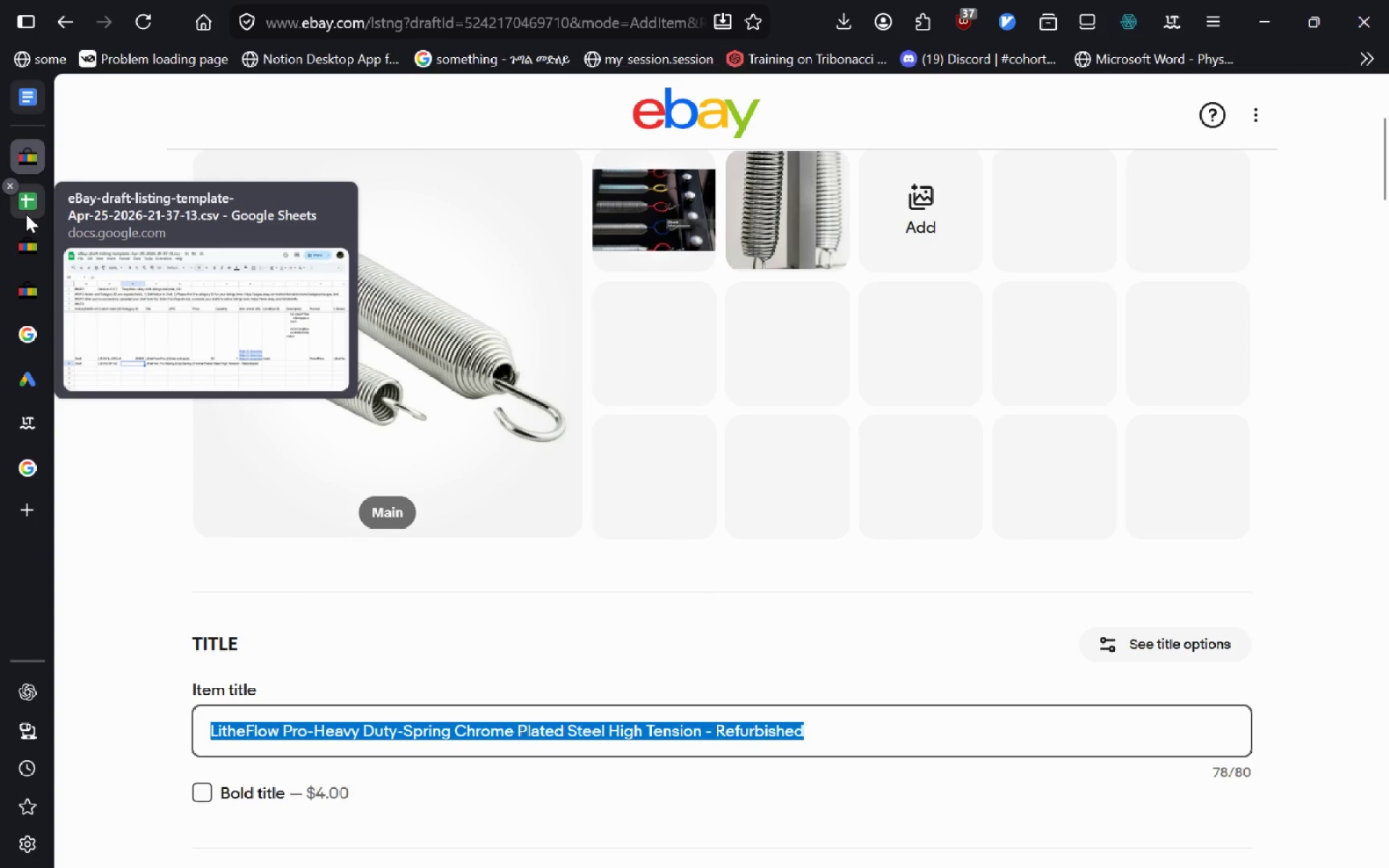 
left_click([26, 214])
 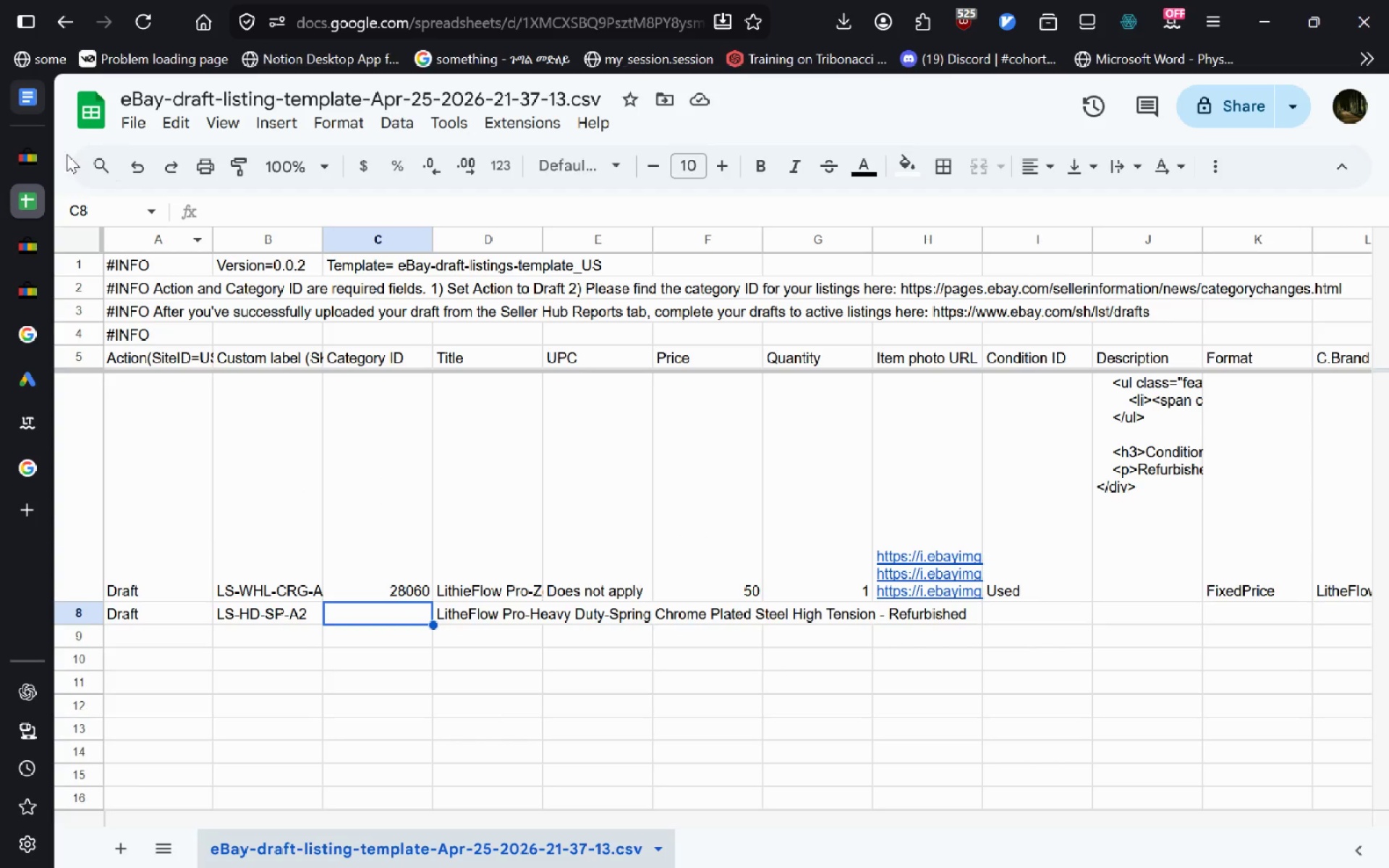 
left_click([46, 160])
 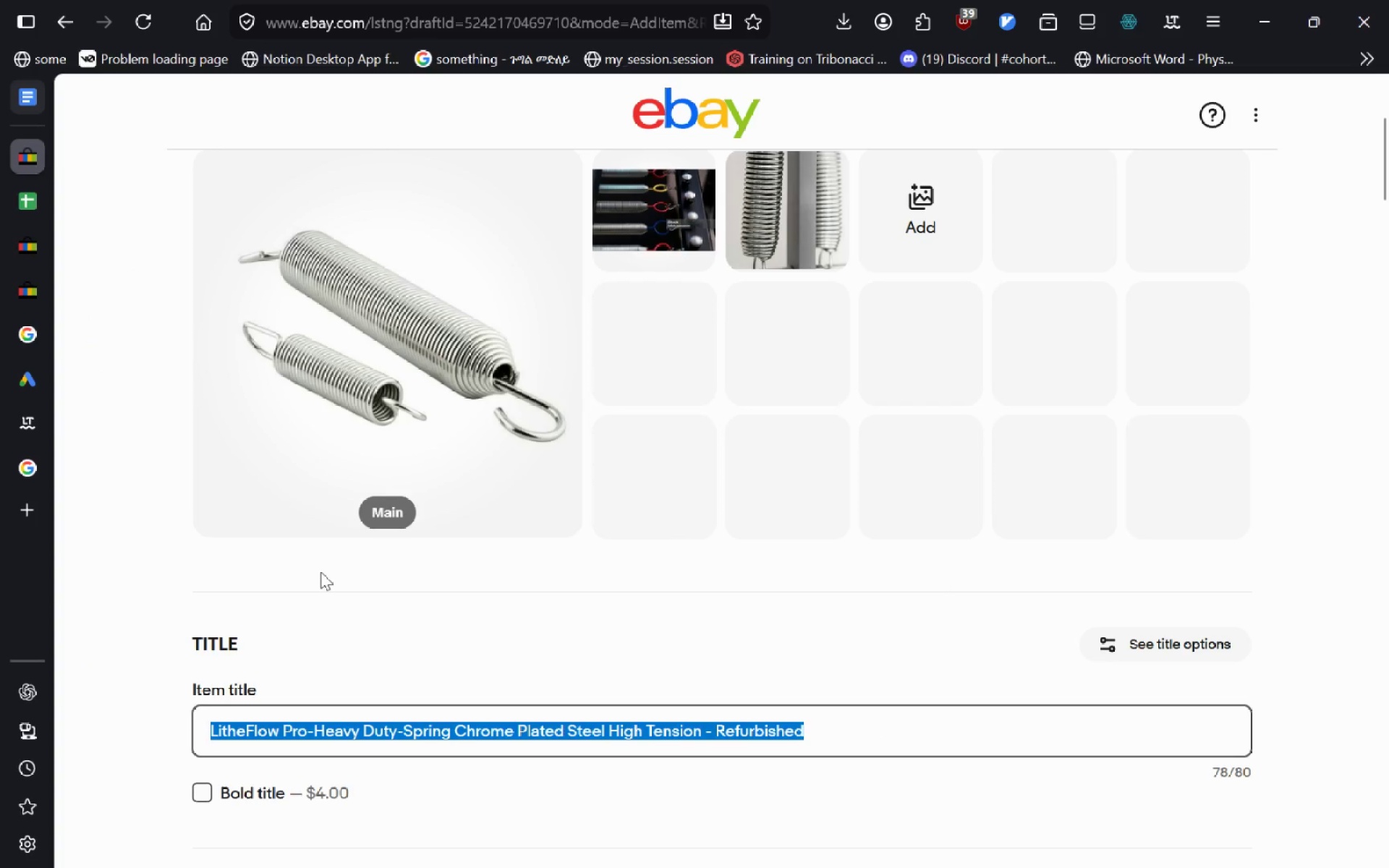 
left_click([320, 571])
 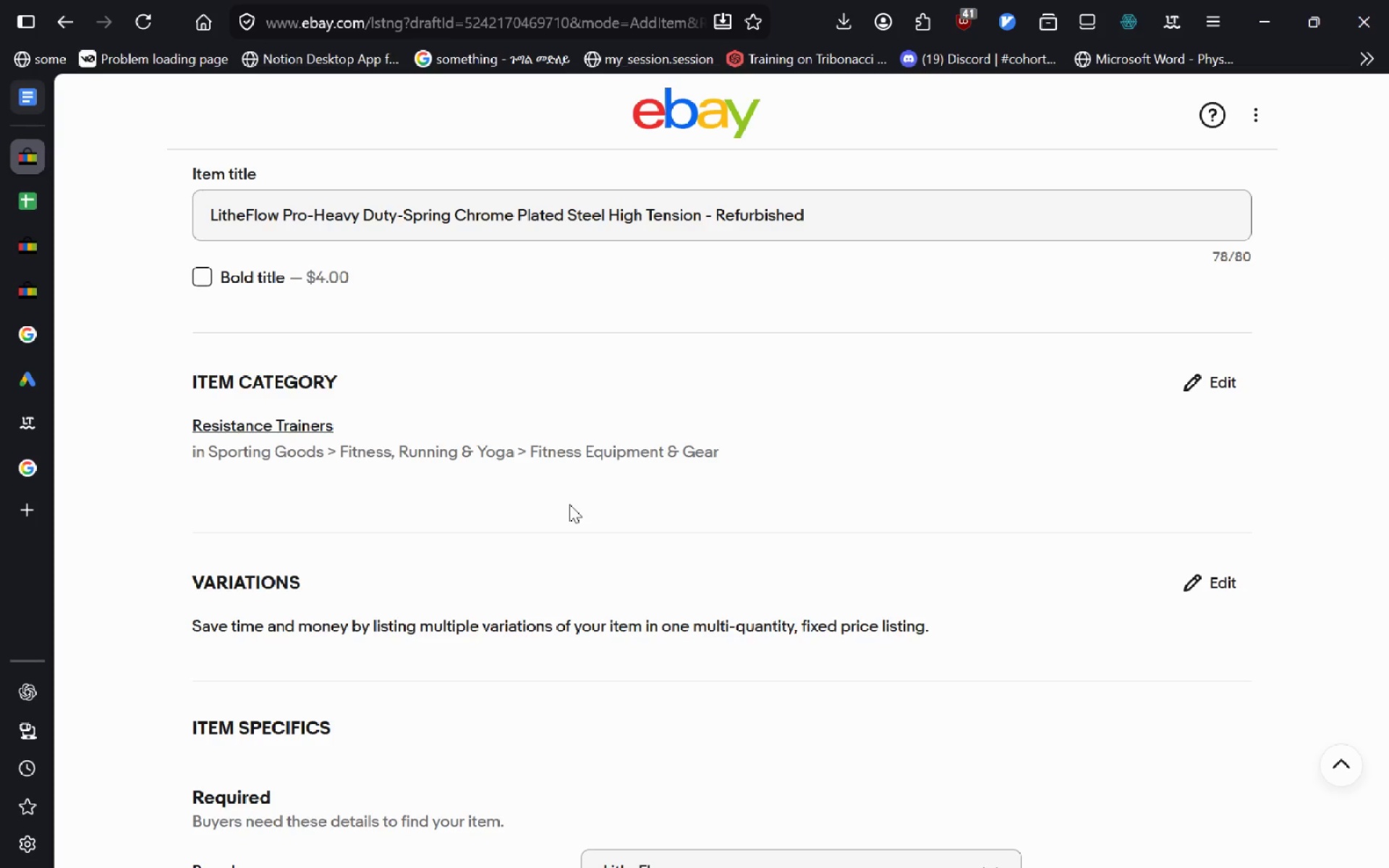 
wait(17.89)
 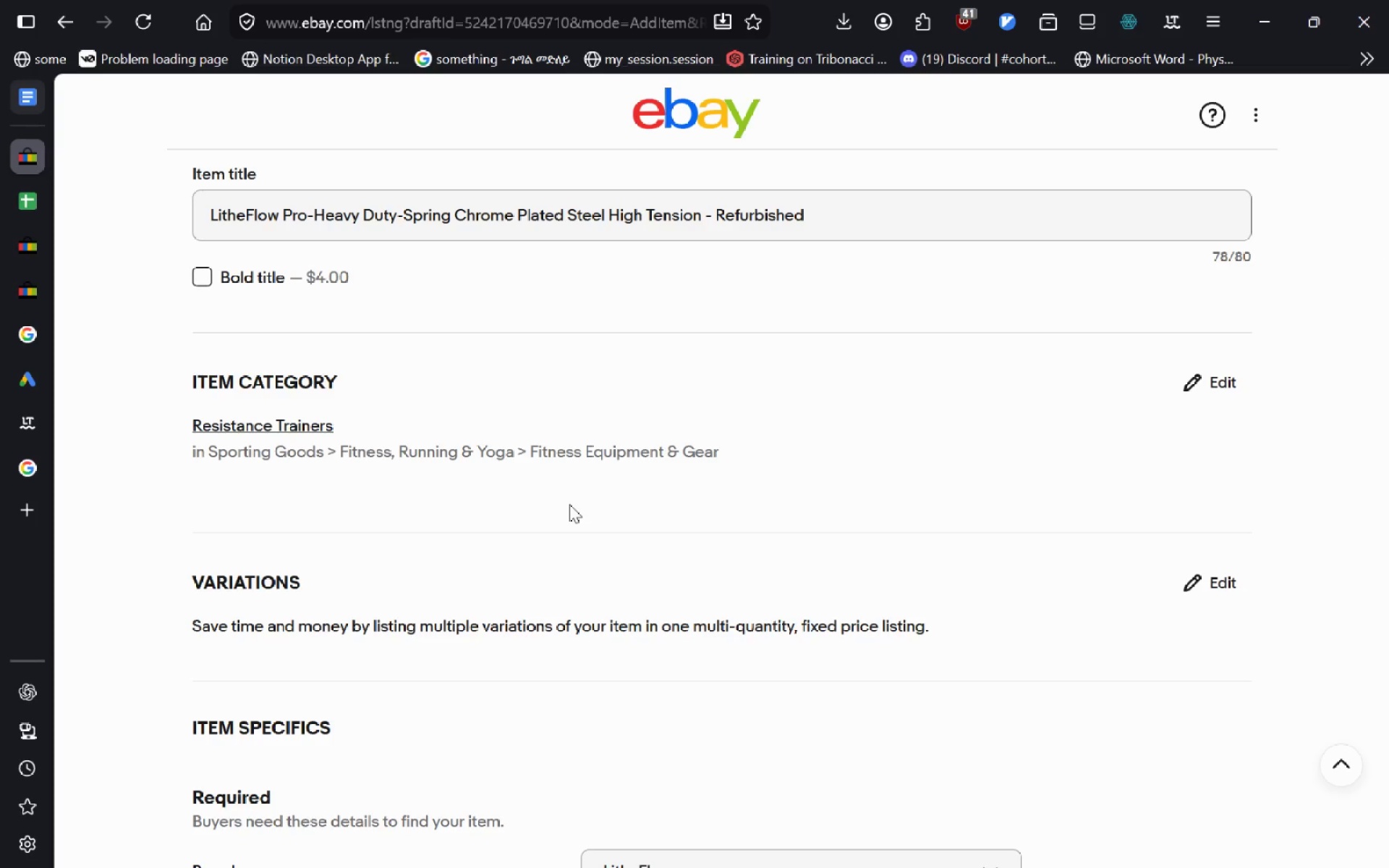 
left_click_drag(start_coordinate=[730, 401], to_coordinate=[517, 398])
 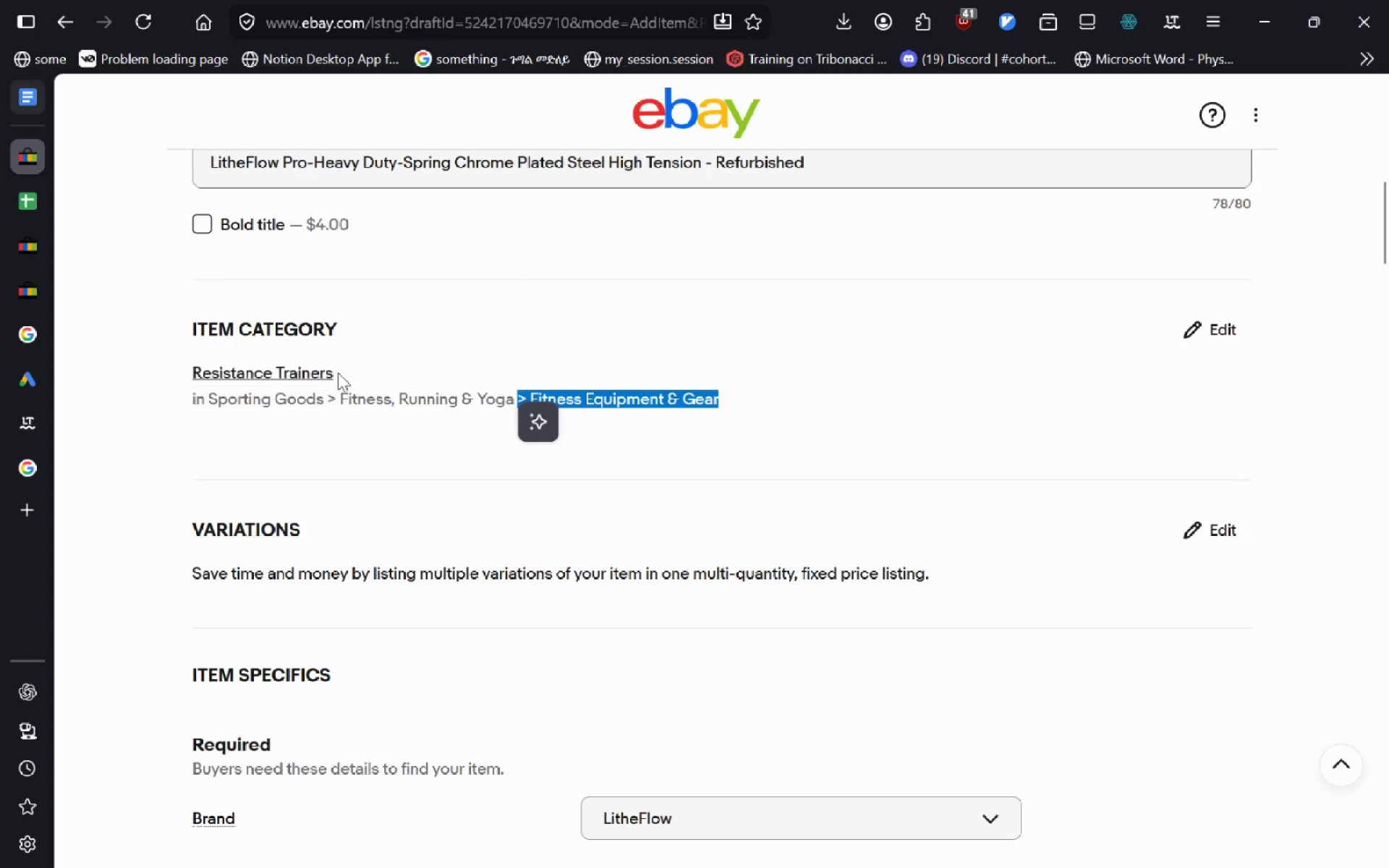 
left_click_drag(start_coordinate=[340, 371], to_coordinate=[191, 367])
 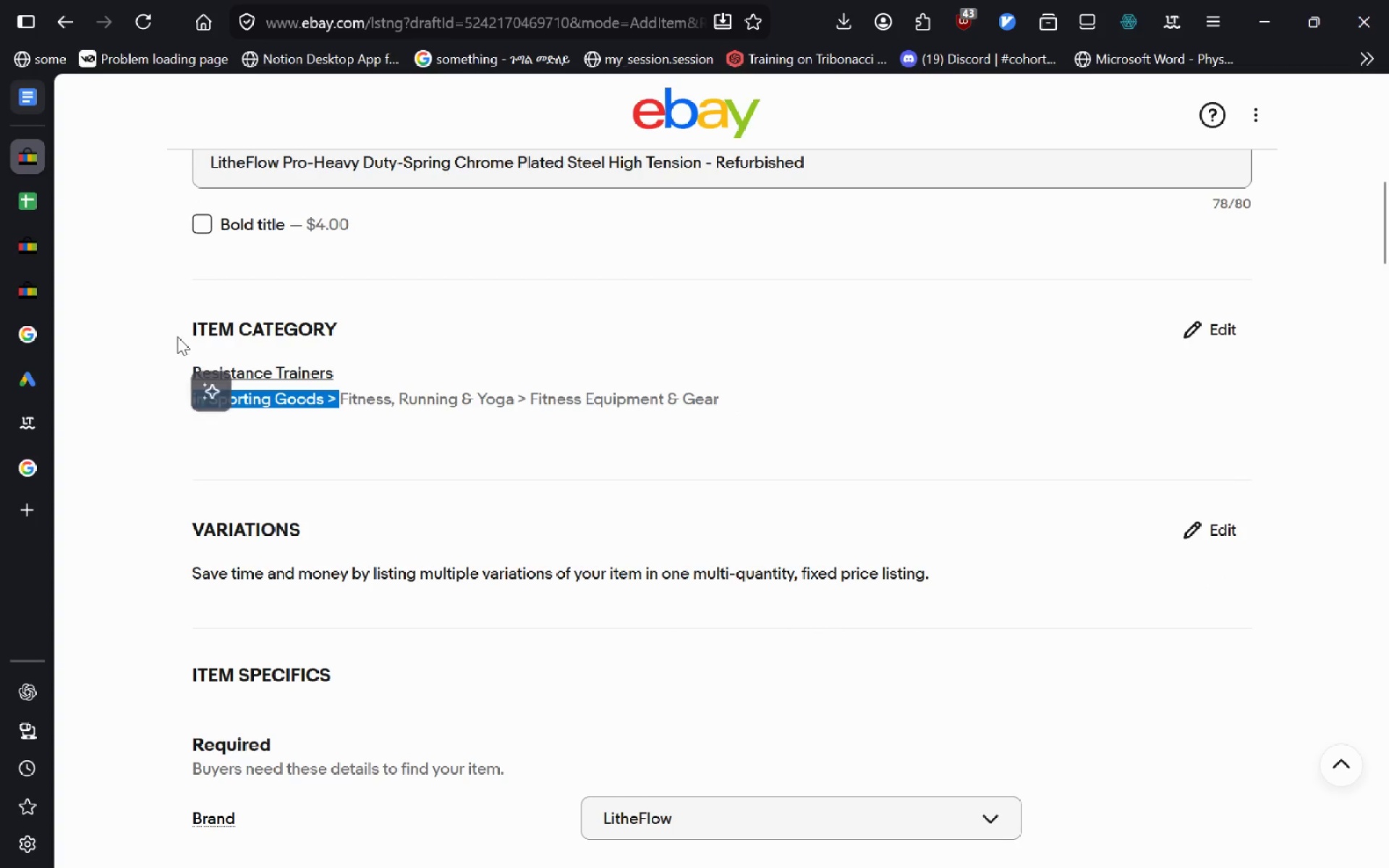 
left_click_drag(start_coordinate=[177, 336], to_coordinate=[237, 383])
 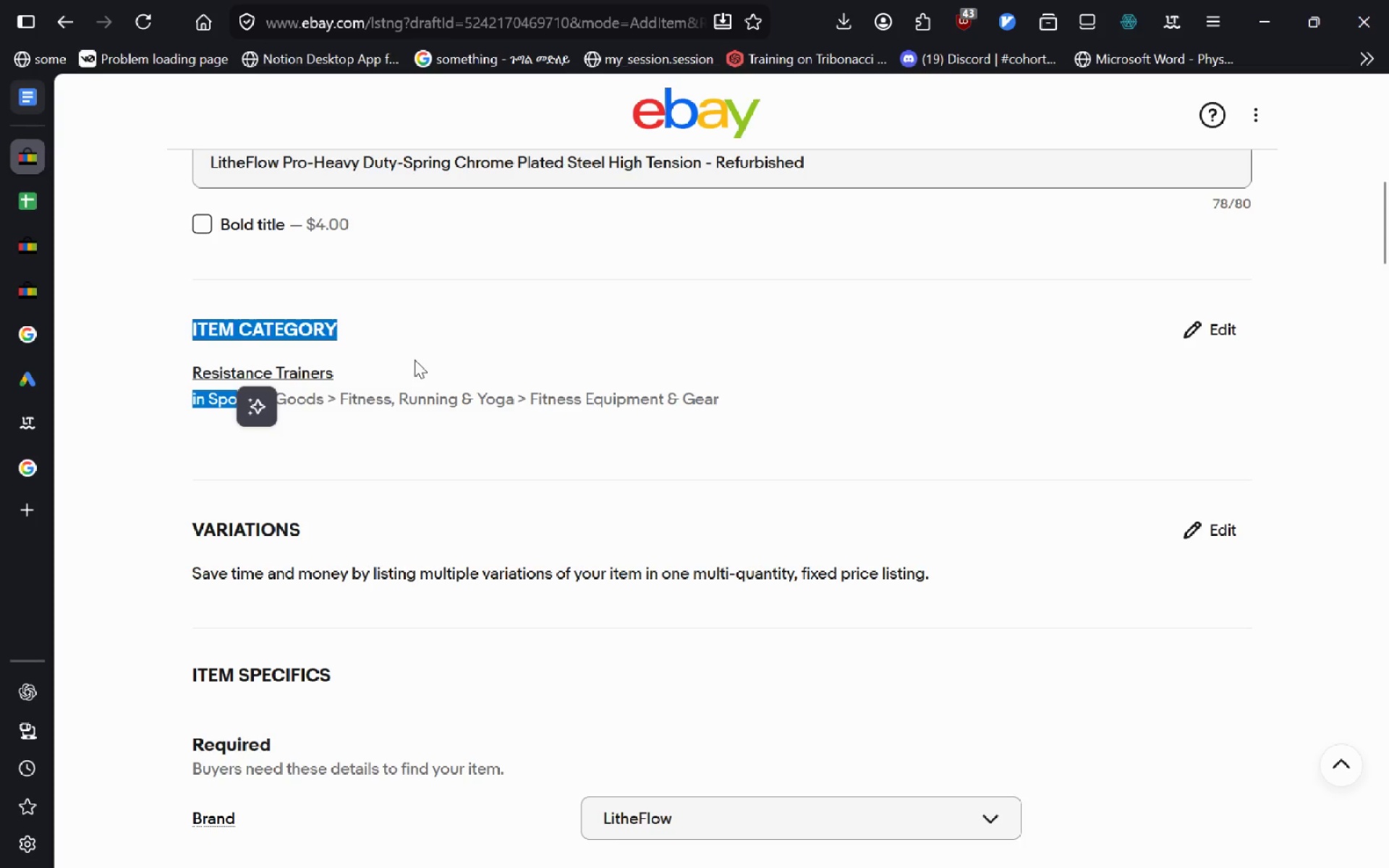 
left_click([415, 359])
 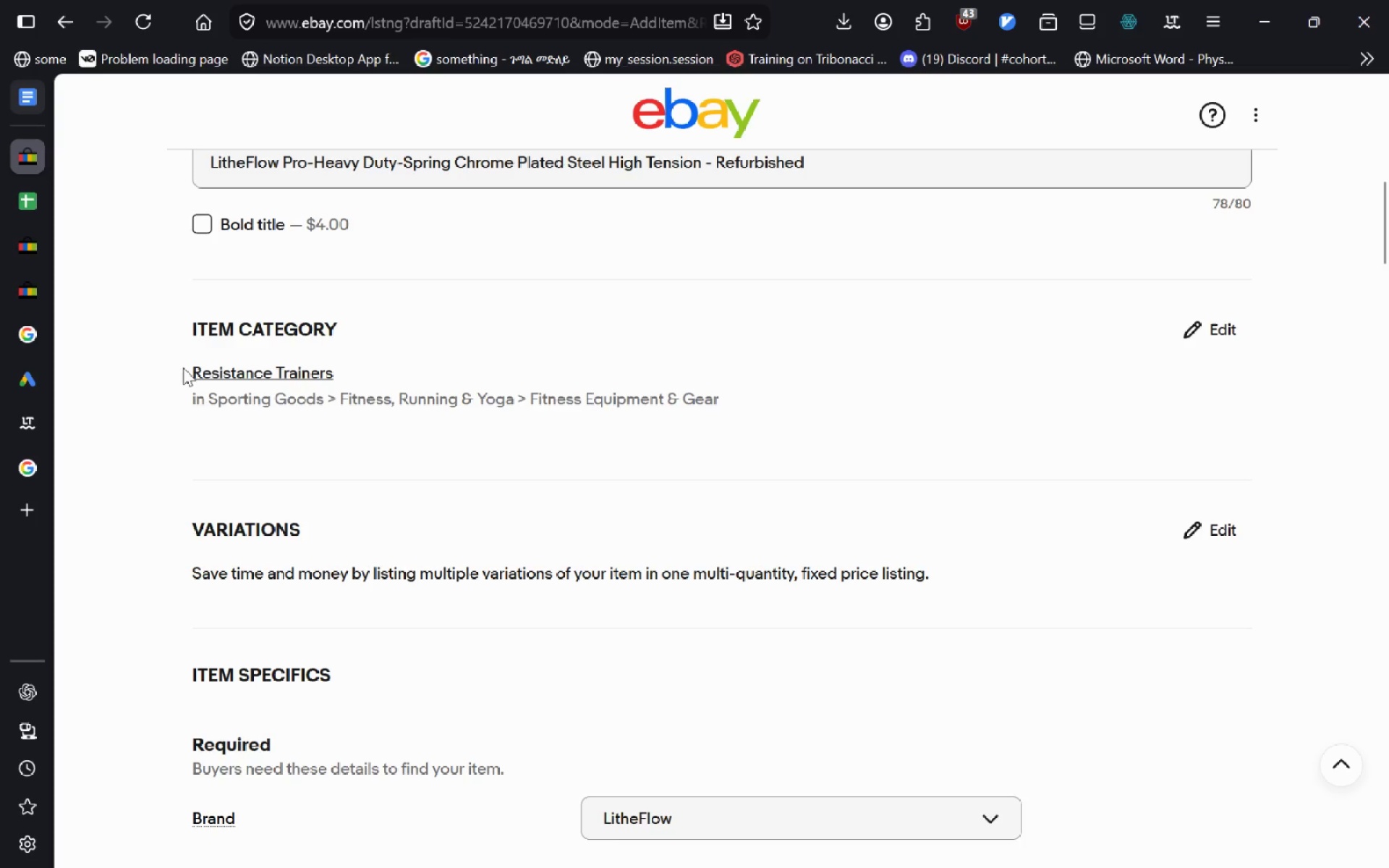 
left_click_drag(start_coordinate=[183, 367], to_coordinate=[282, 393])
 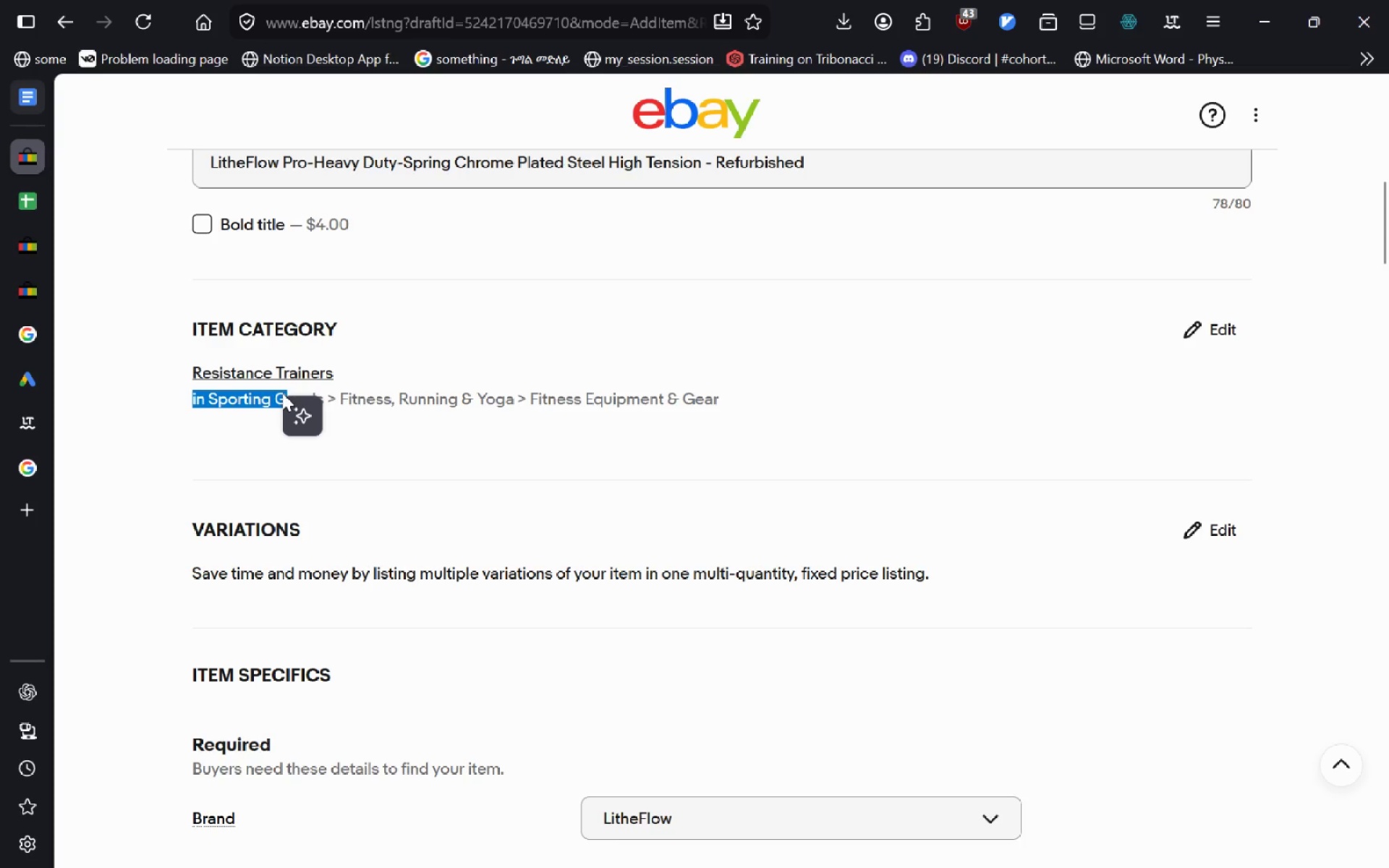 
left_click([250, 448])
 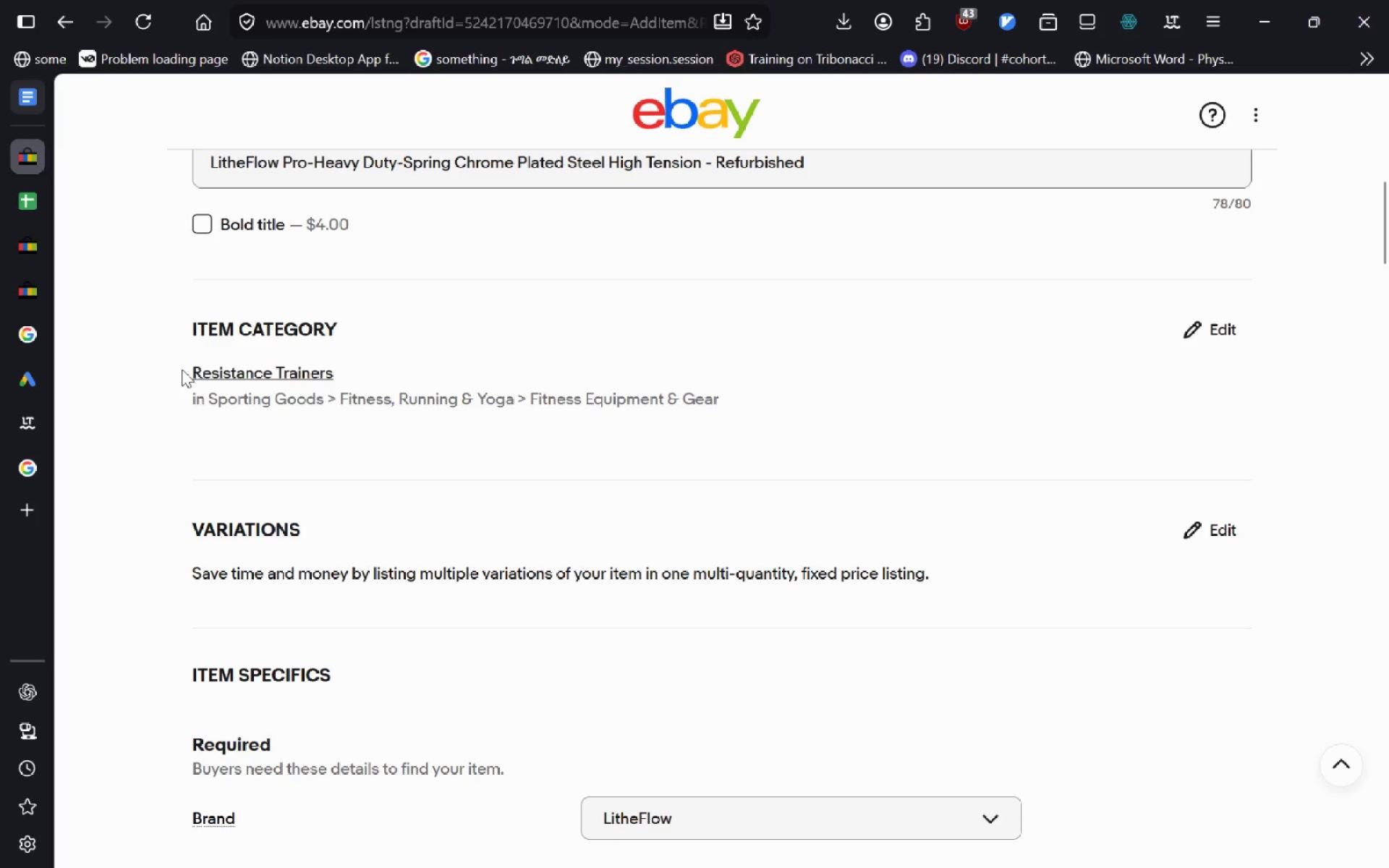 
left_click_drag(start_coordinate=[196, 375], to_coordinate=[185, 370])
 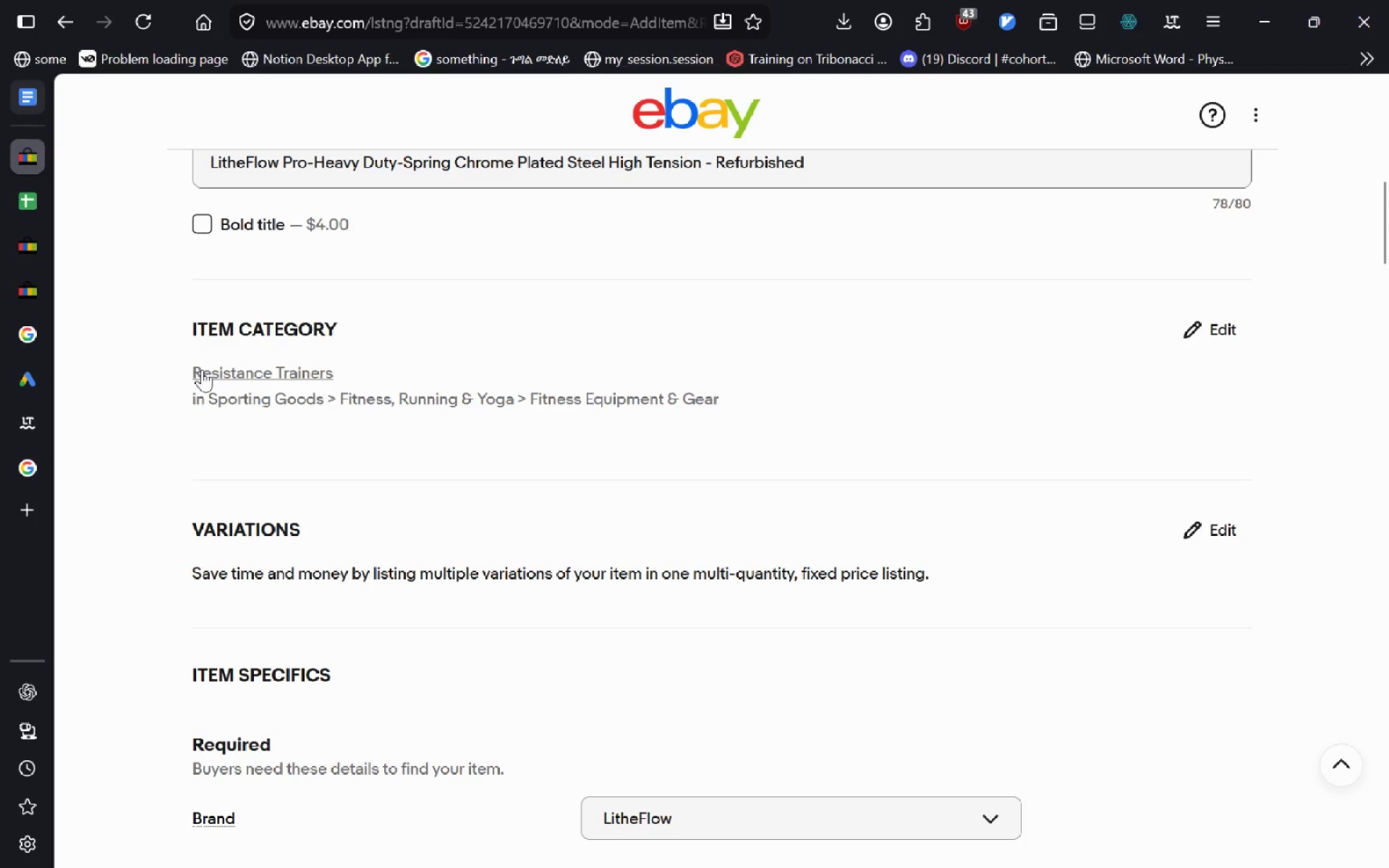 
left_click([202, 370])
 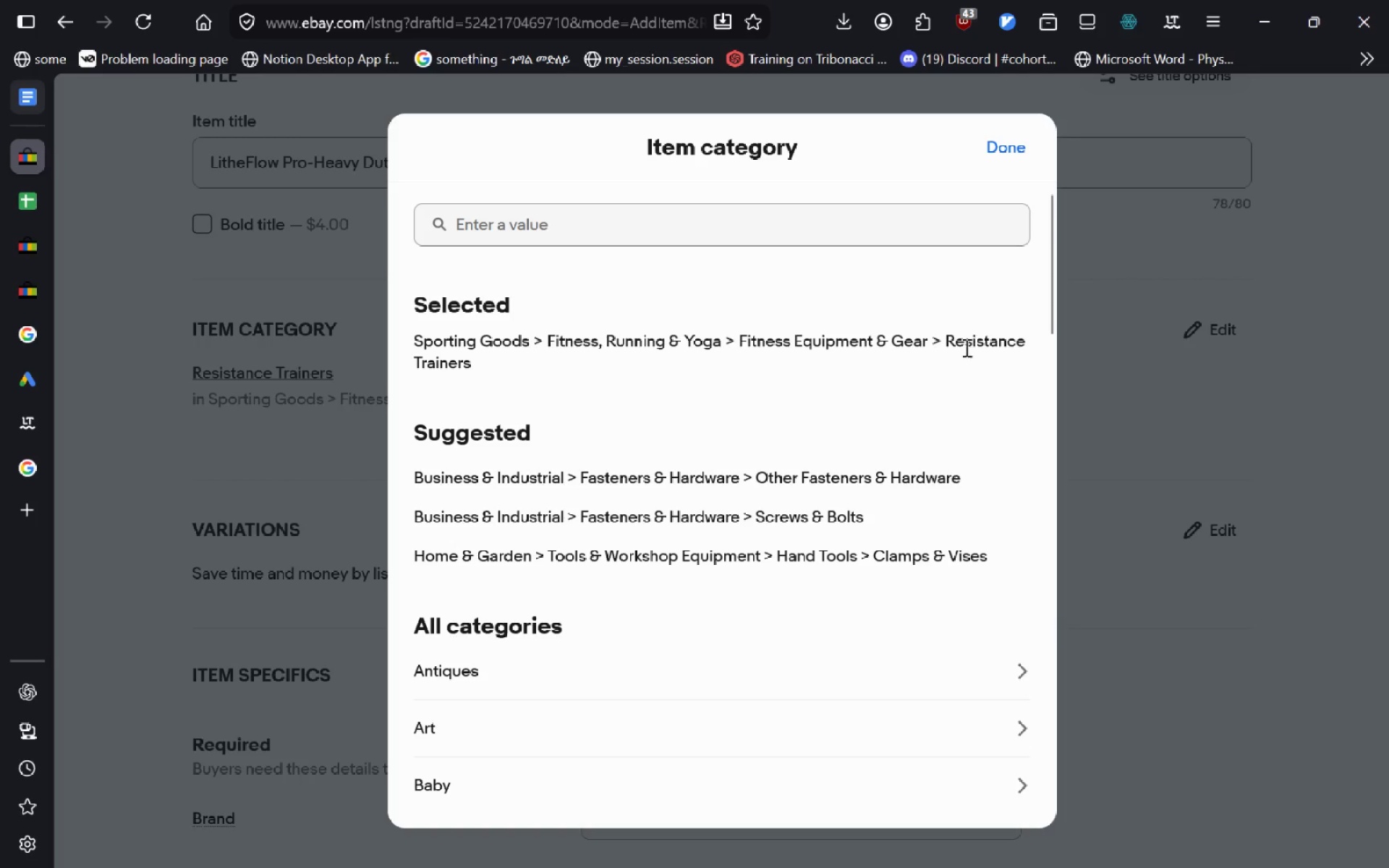 
wait(5.61)
 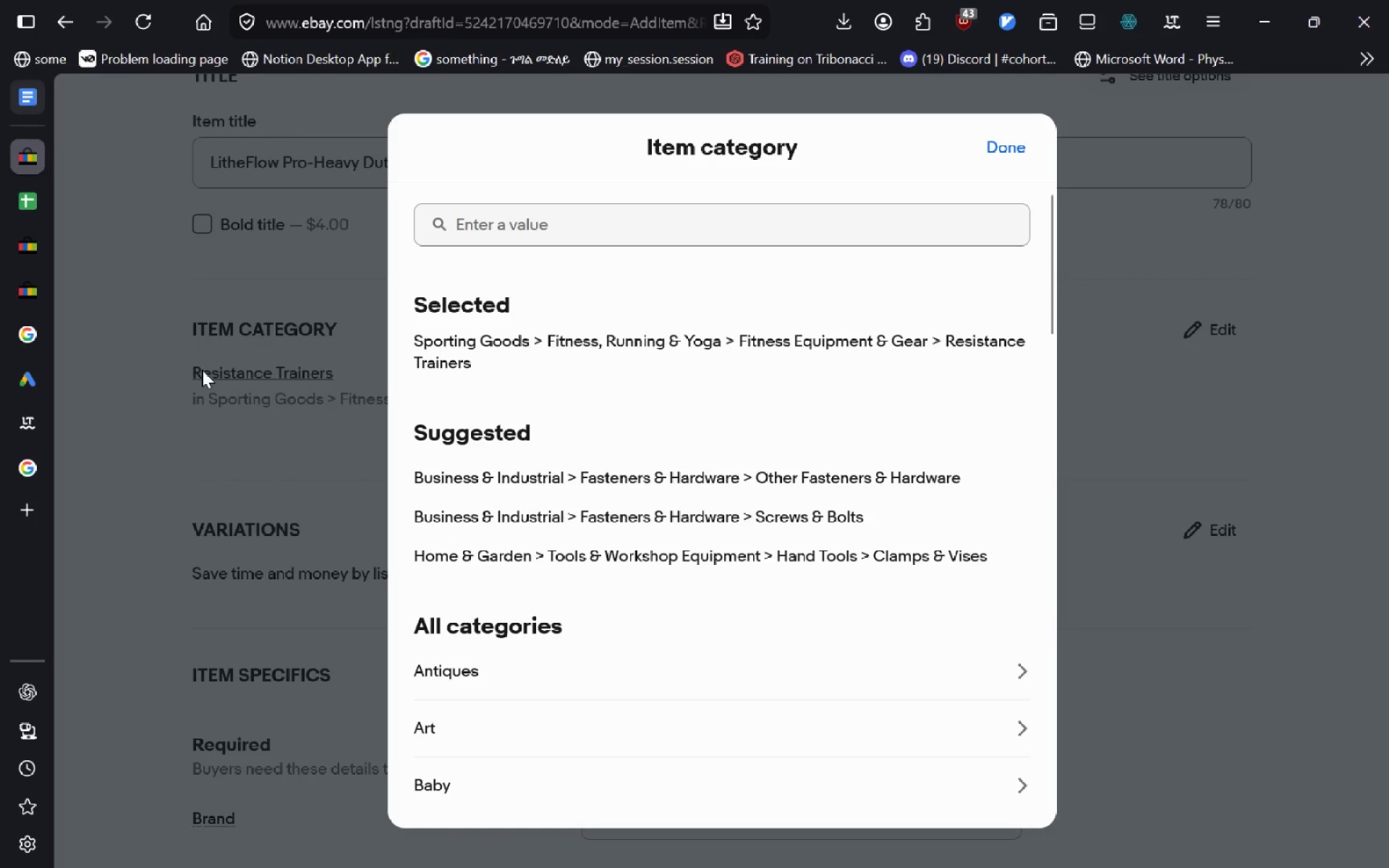 
left_click_drag(start_coordinate=[946, 341], to_coordinate=[1005, 361])
 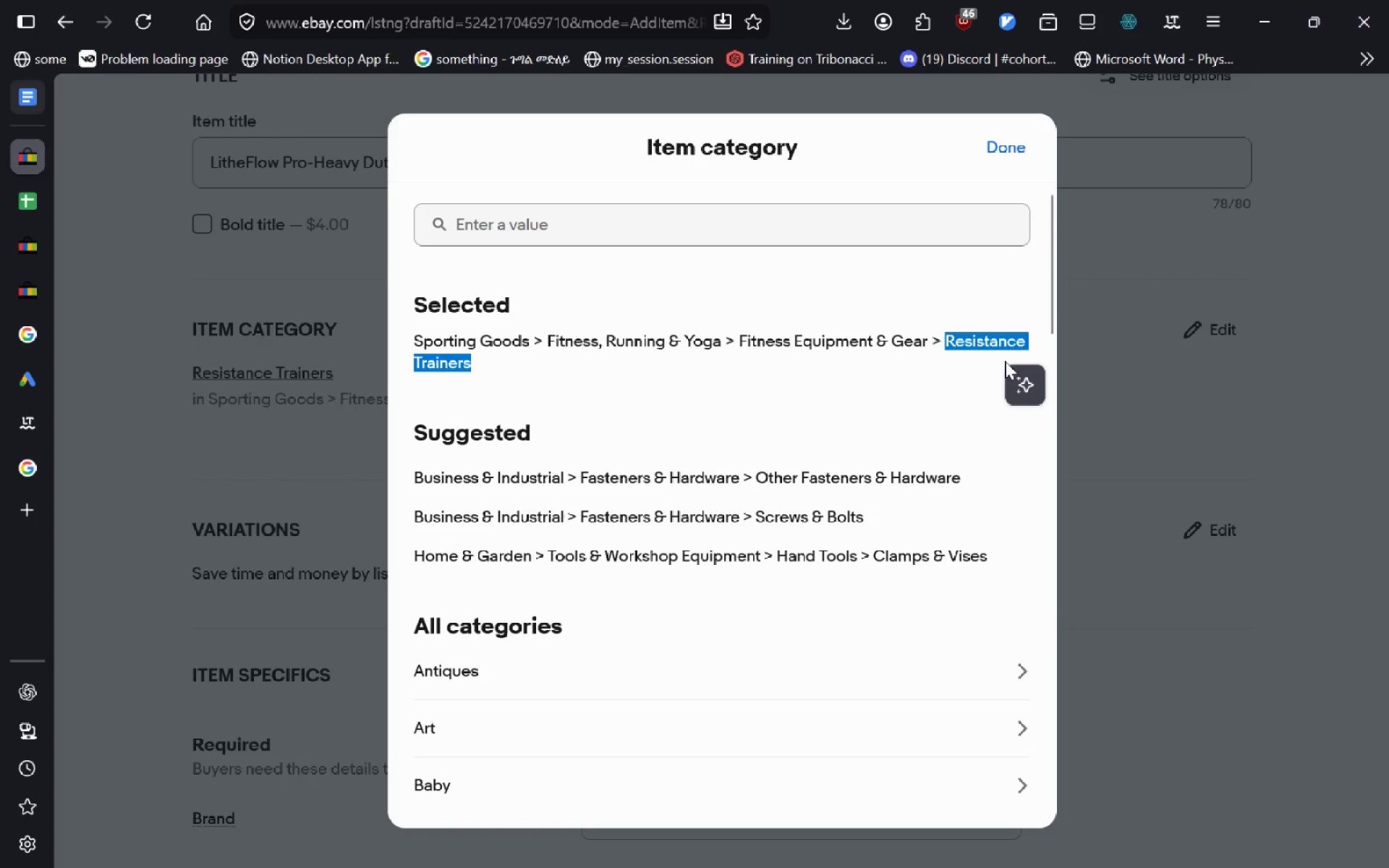 
hold_key(key=ControlLeft, duration=0.31)
 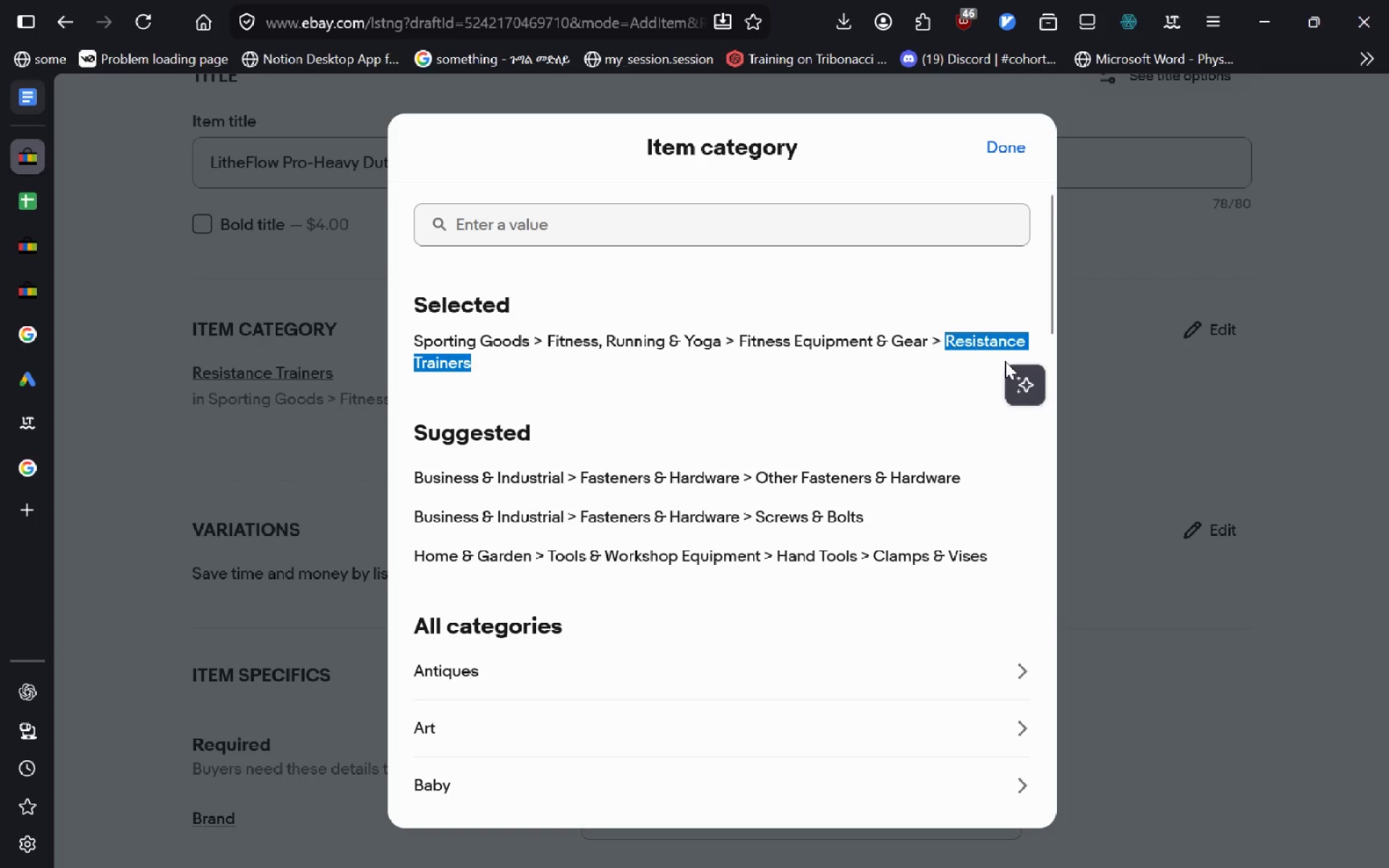 
key(Control+C)
 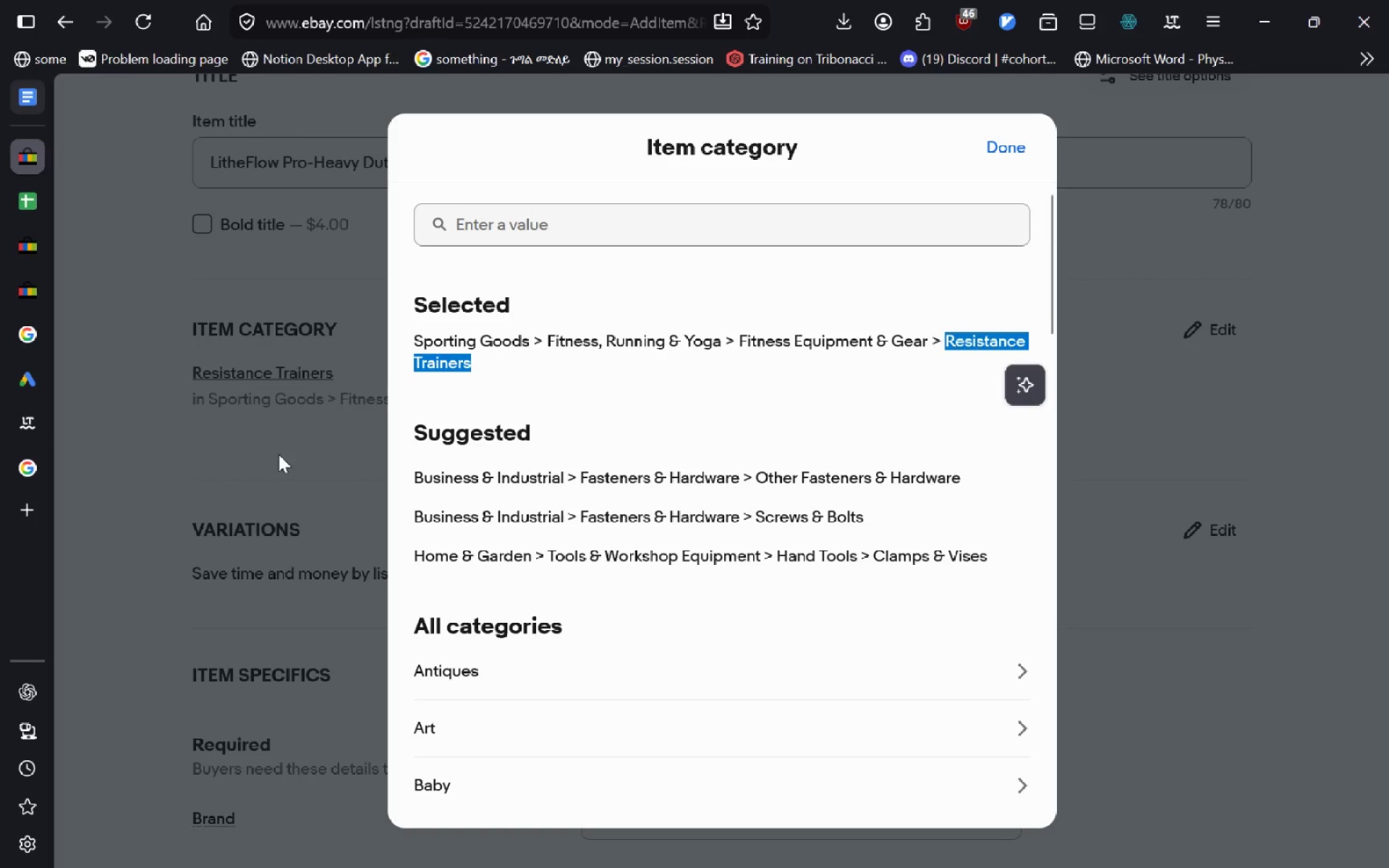 
left_click([268, 465])
 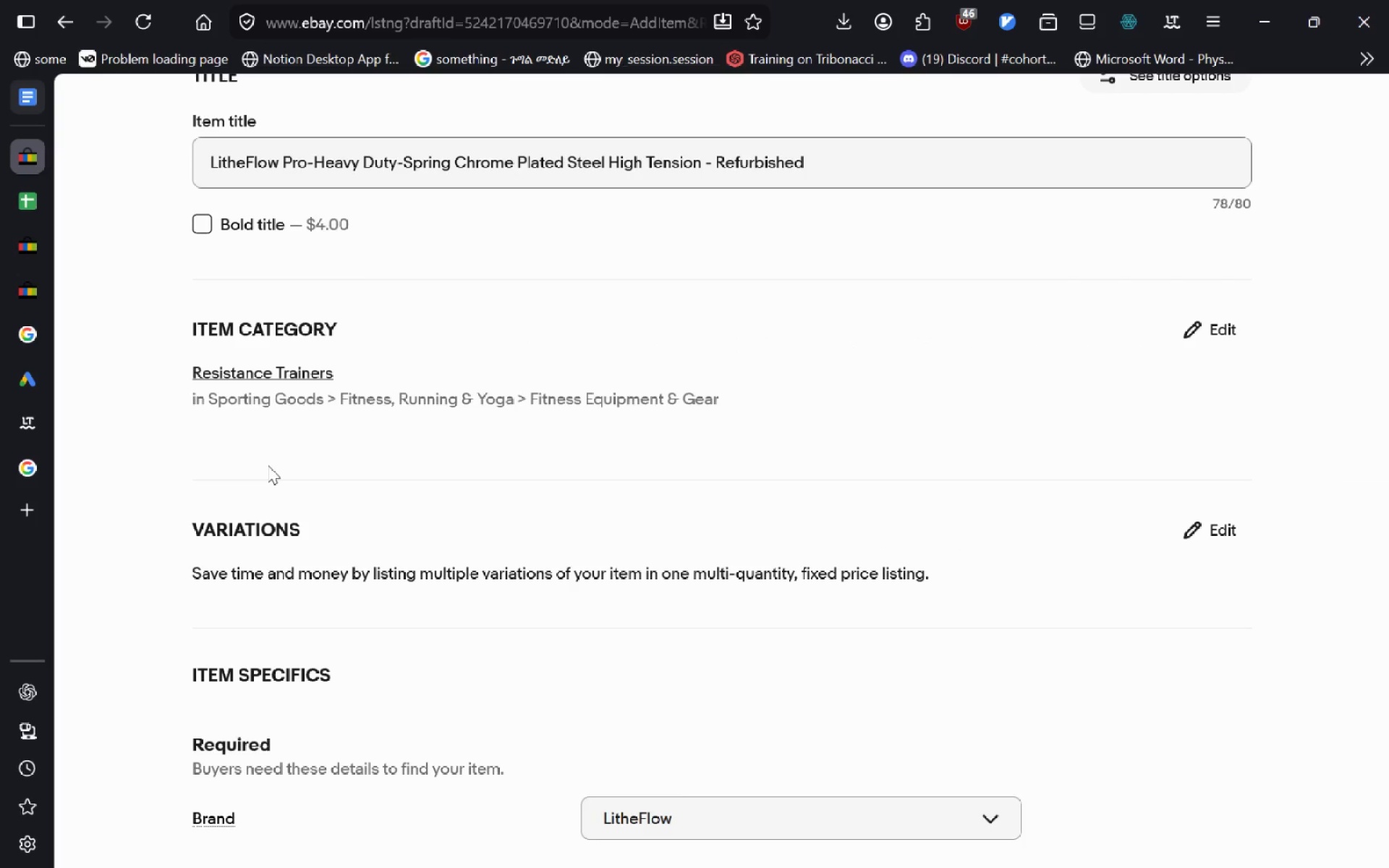 
key(Control+T)
 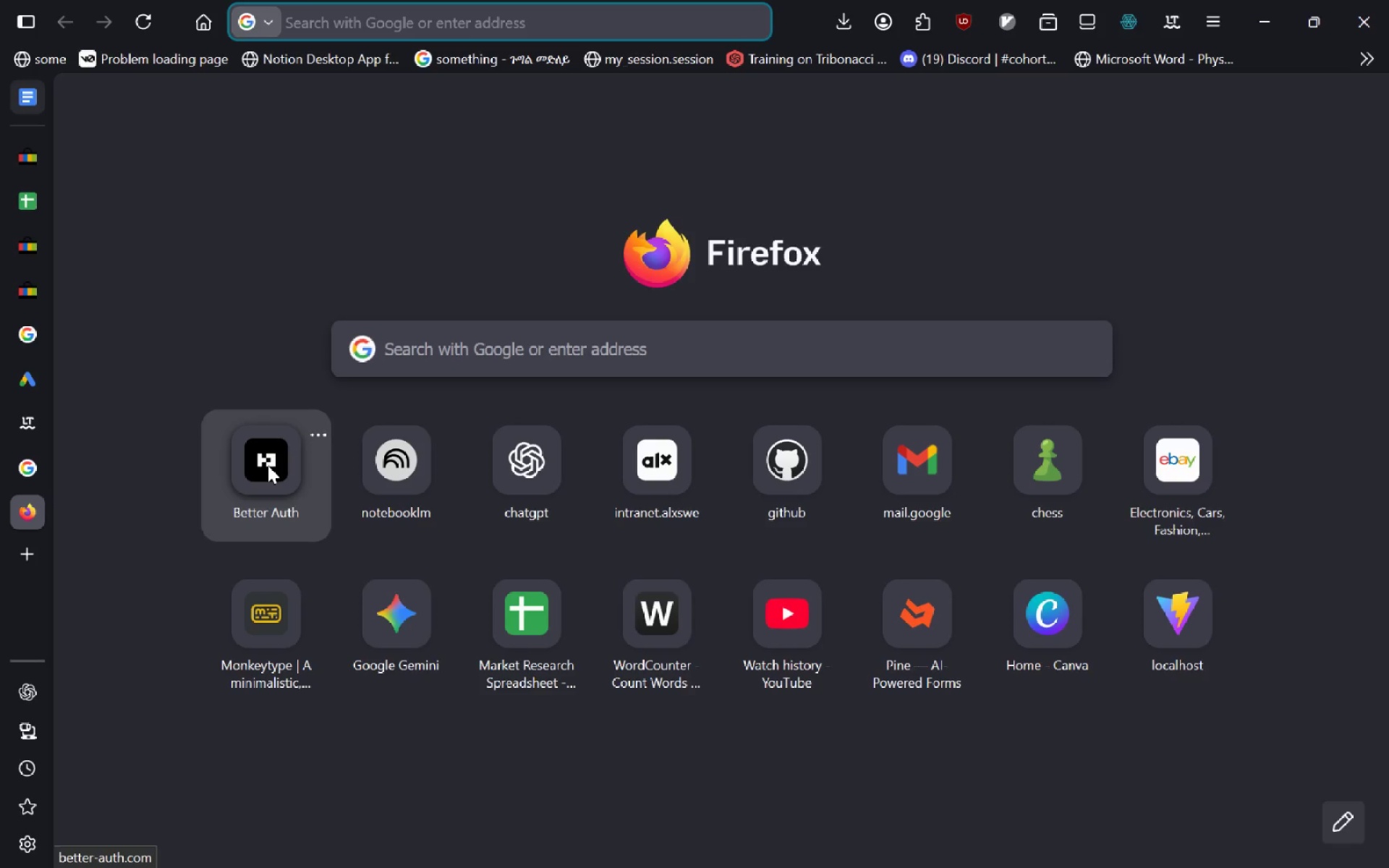 
key(Control+V)
 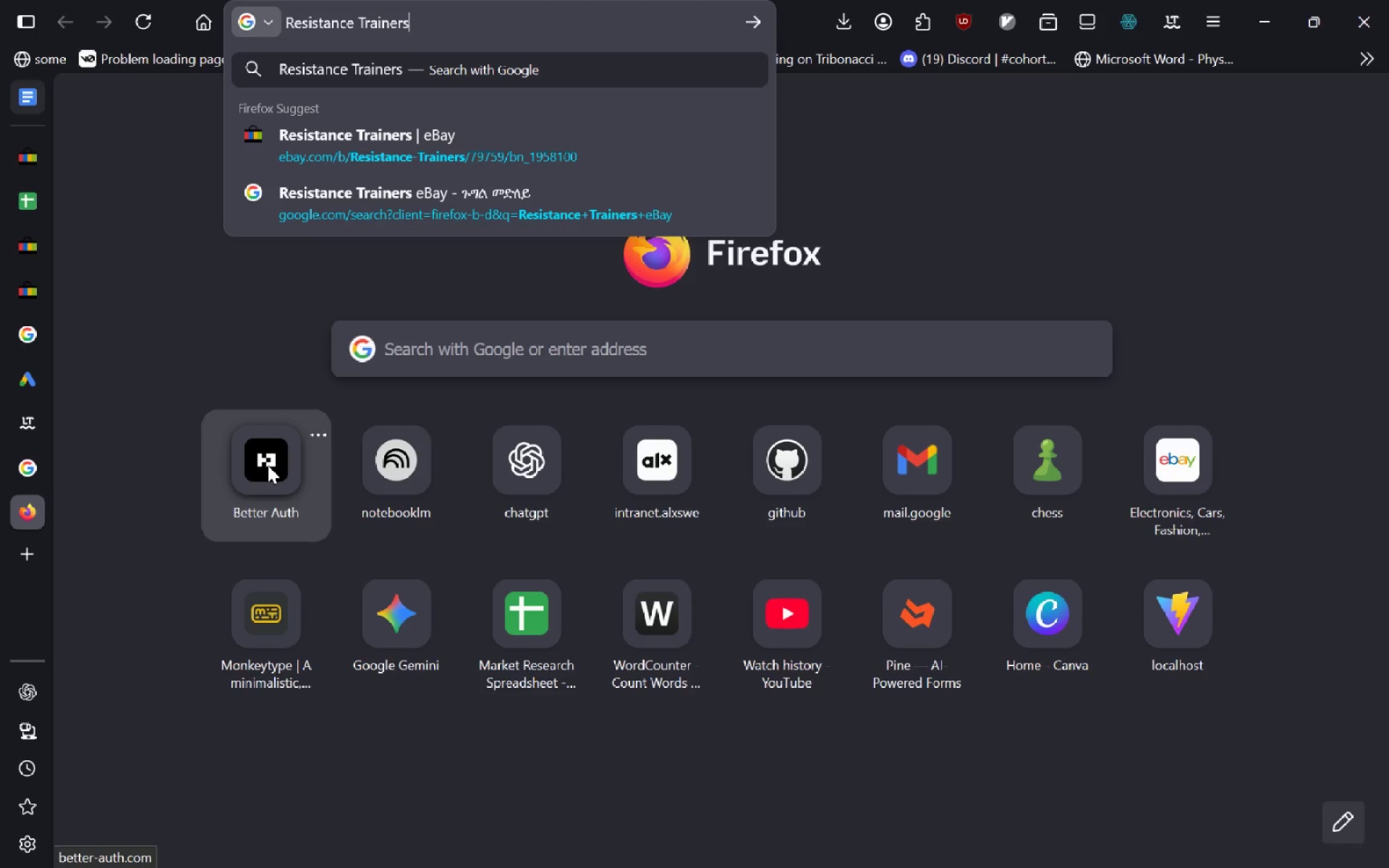 
key(Enter)
 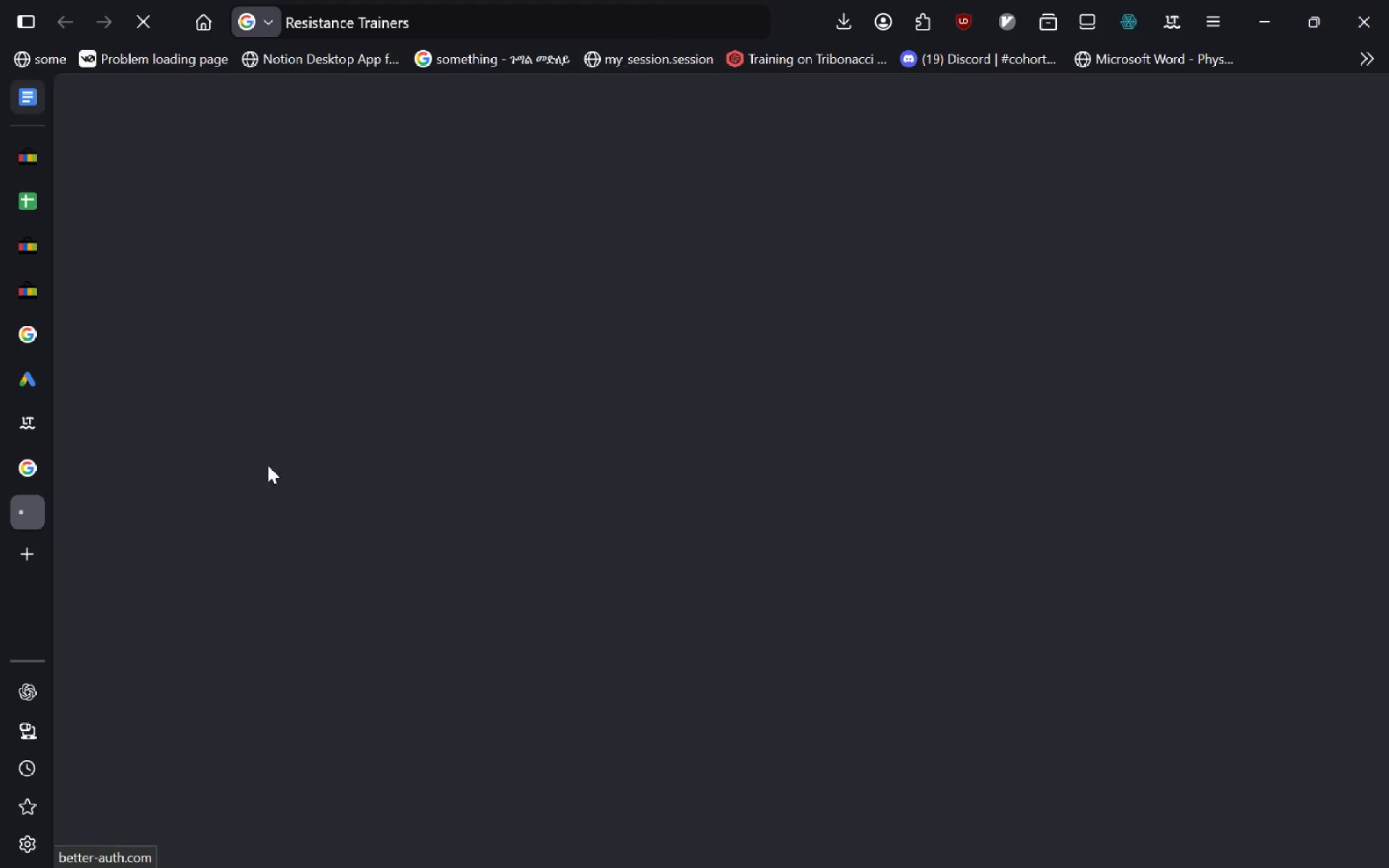 
mouse_move([181, 523])
 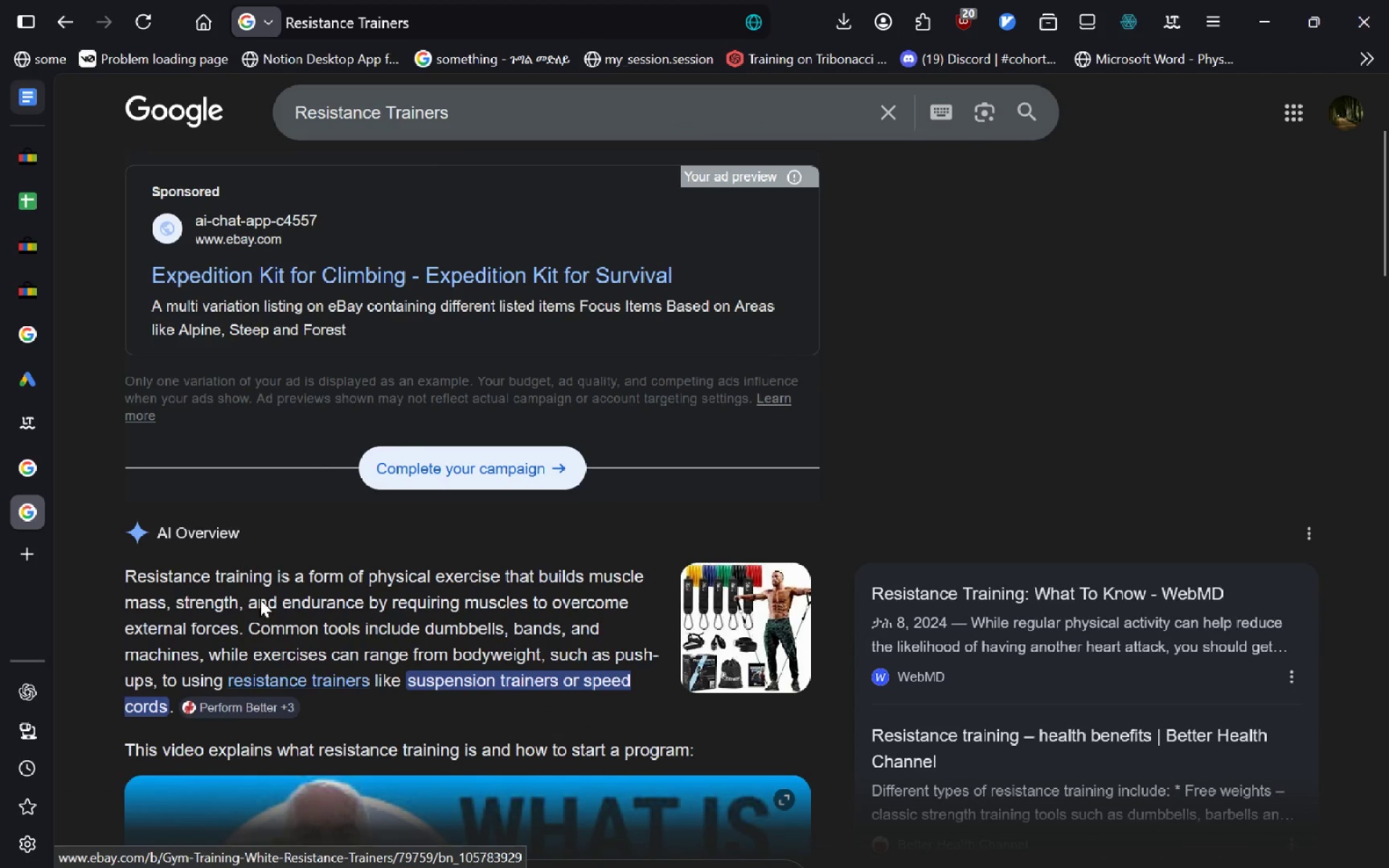 
mouse_move([284, 592])
 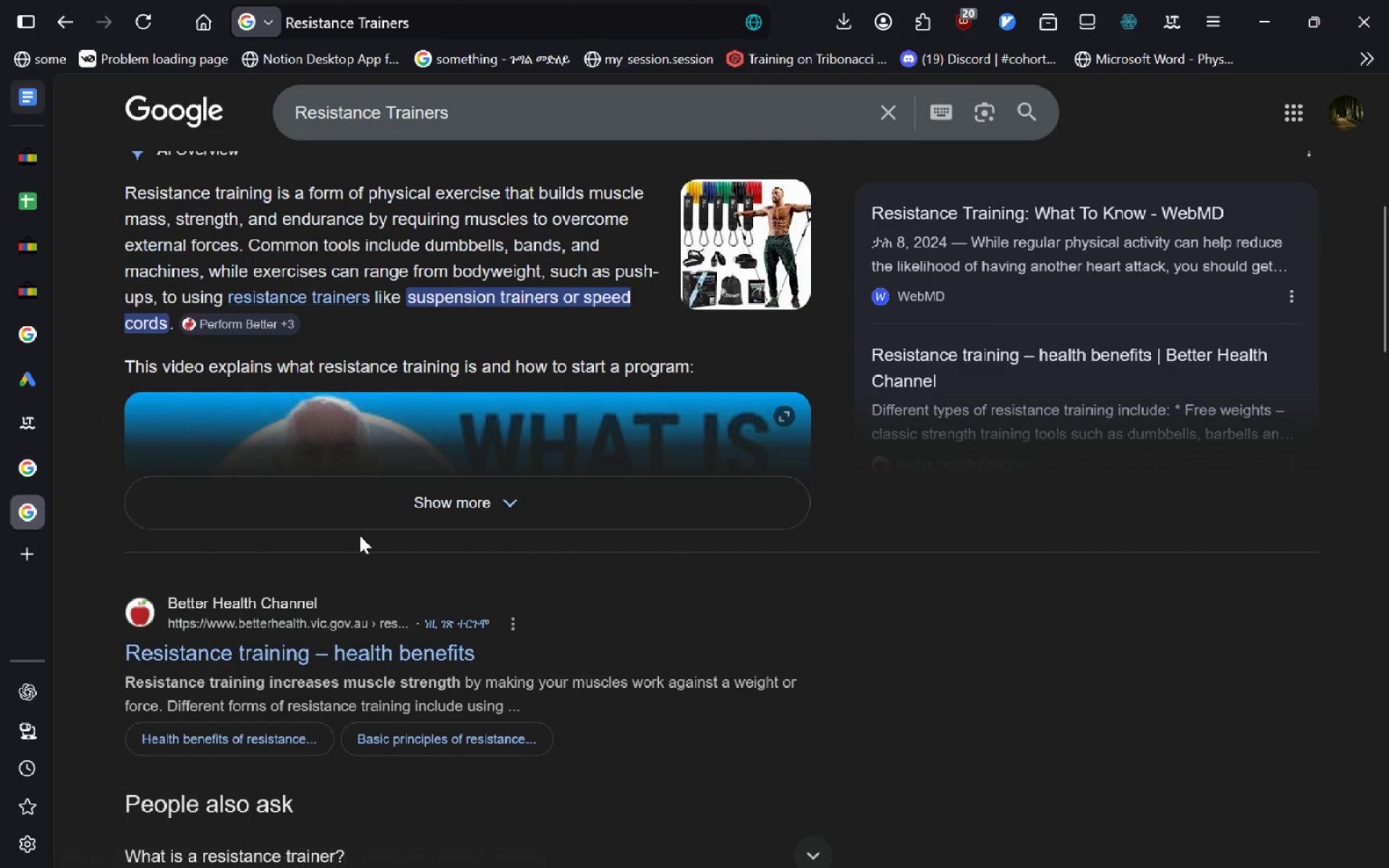 
left_click([360, 535])
 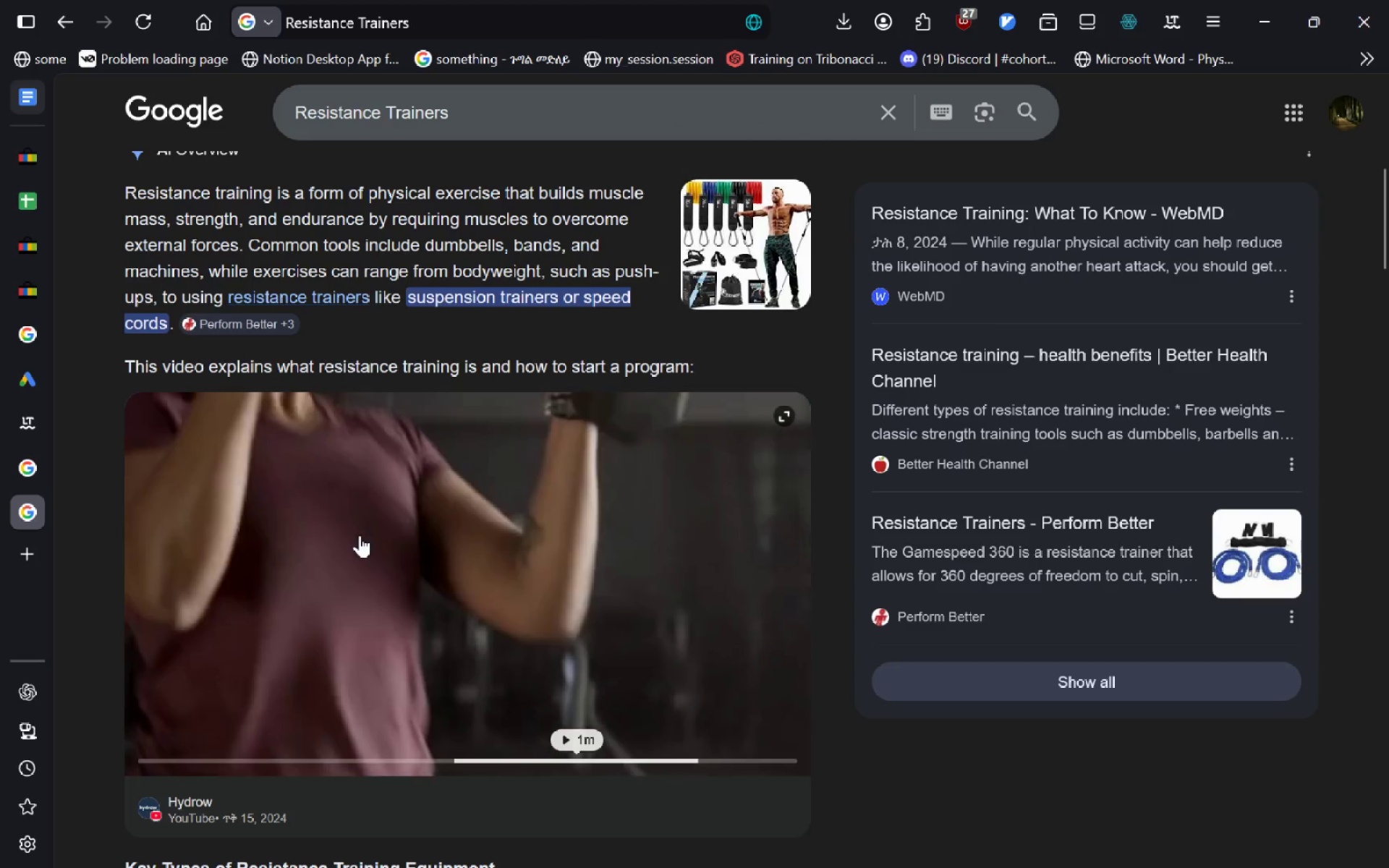 
left_click([460, 36])
 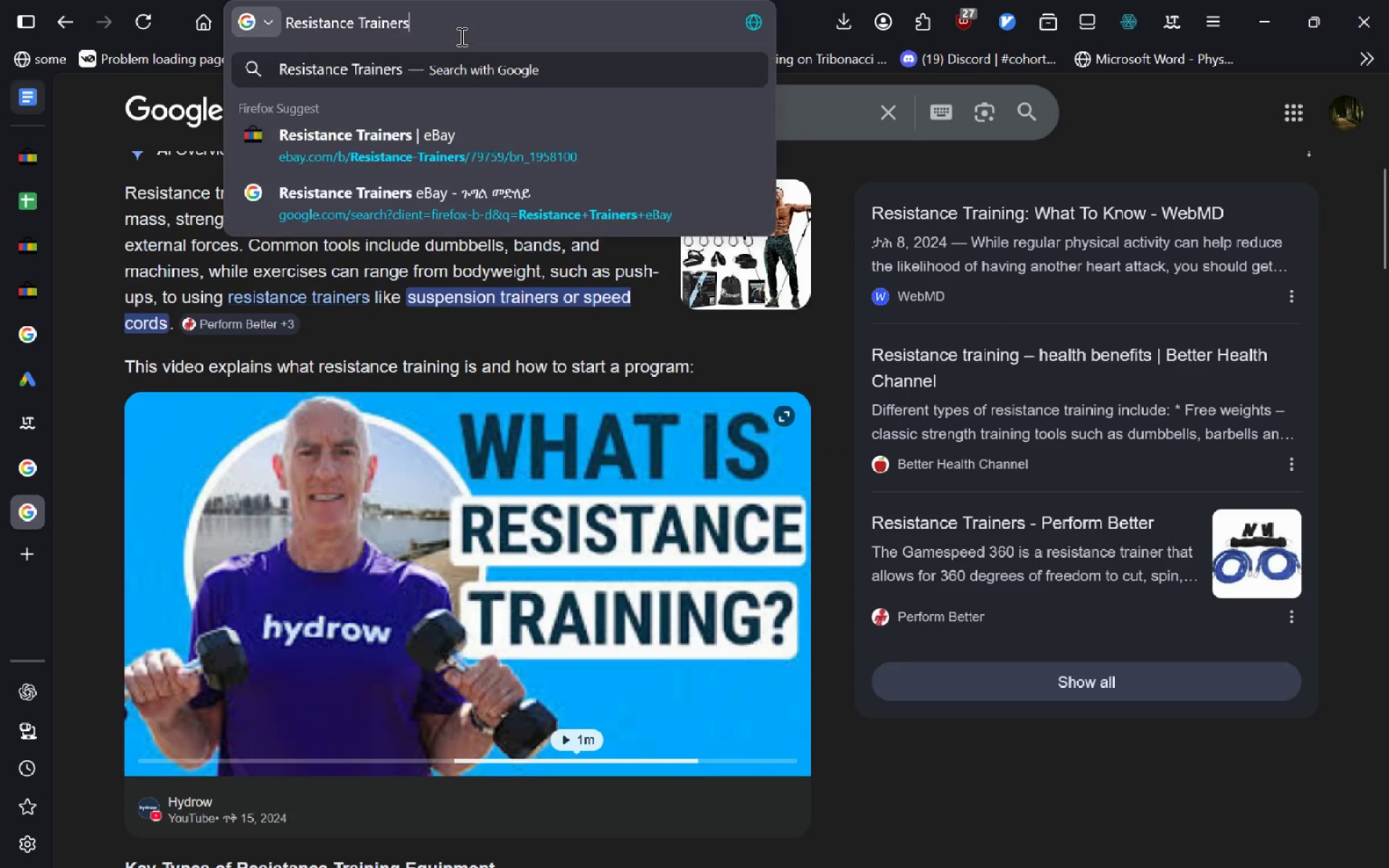 
key(ArrowRight)
 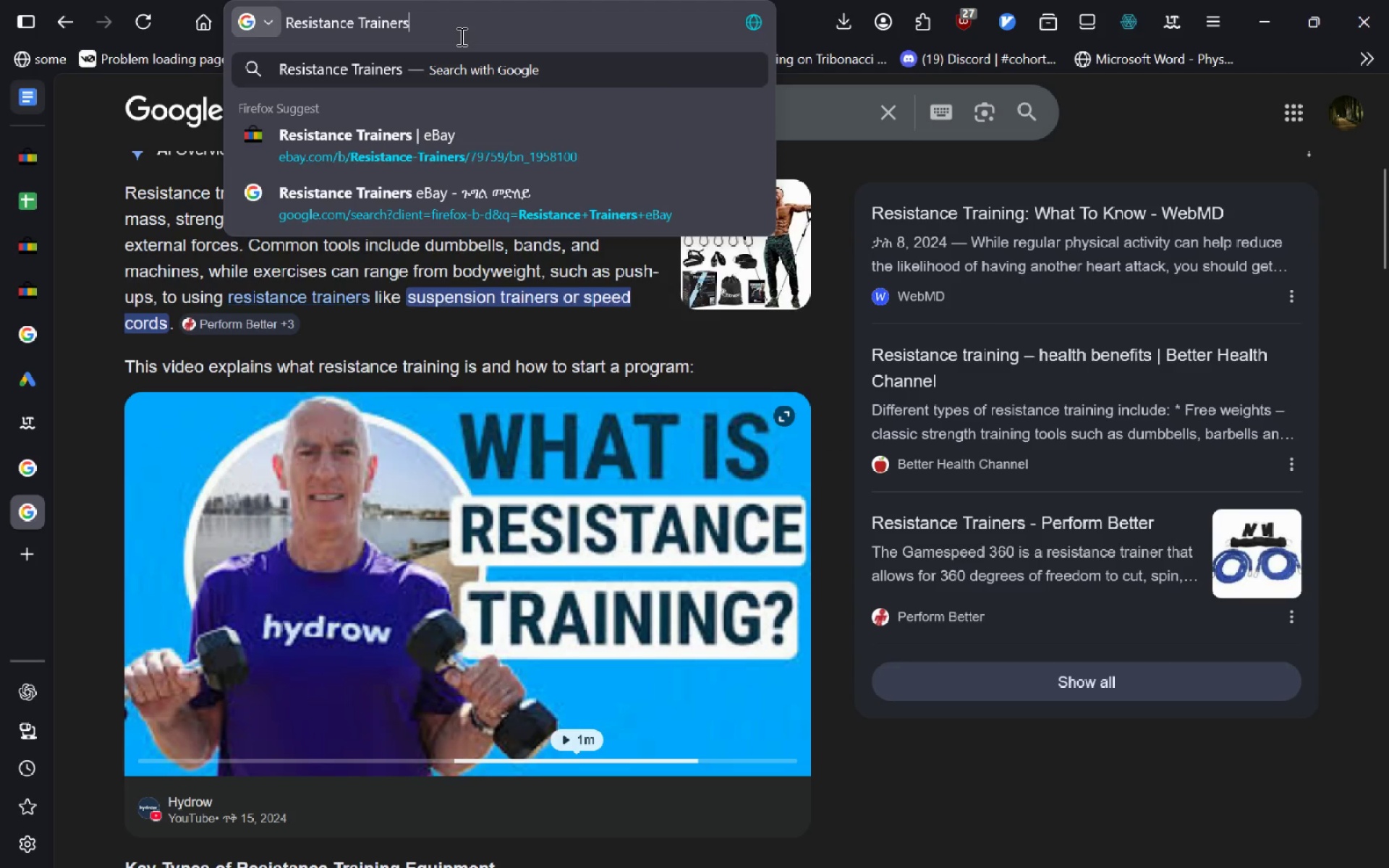 
type( eBAy)
 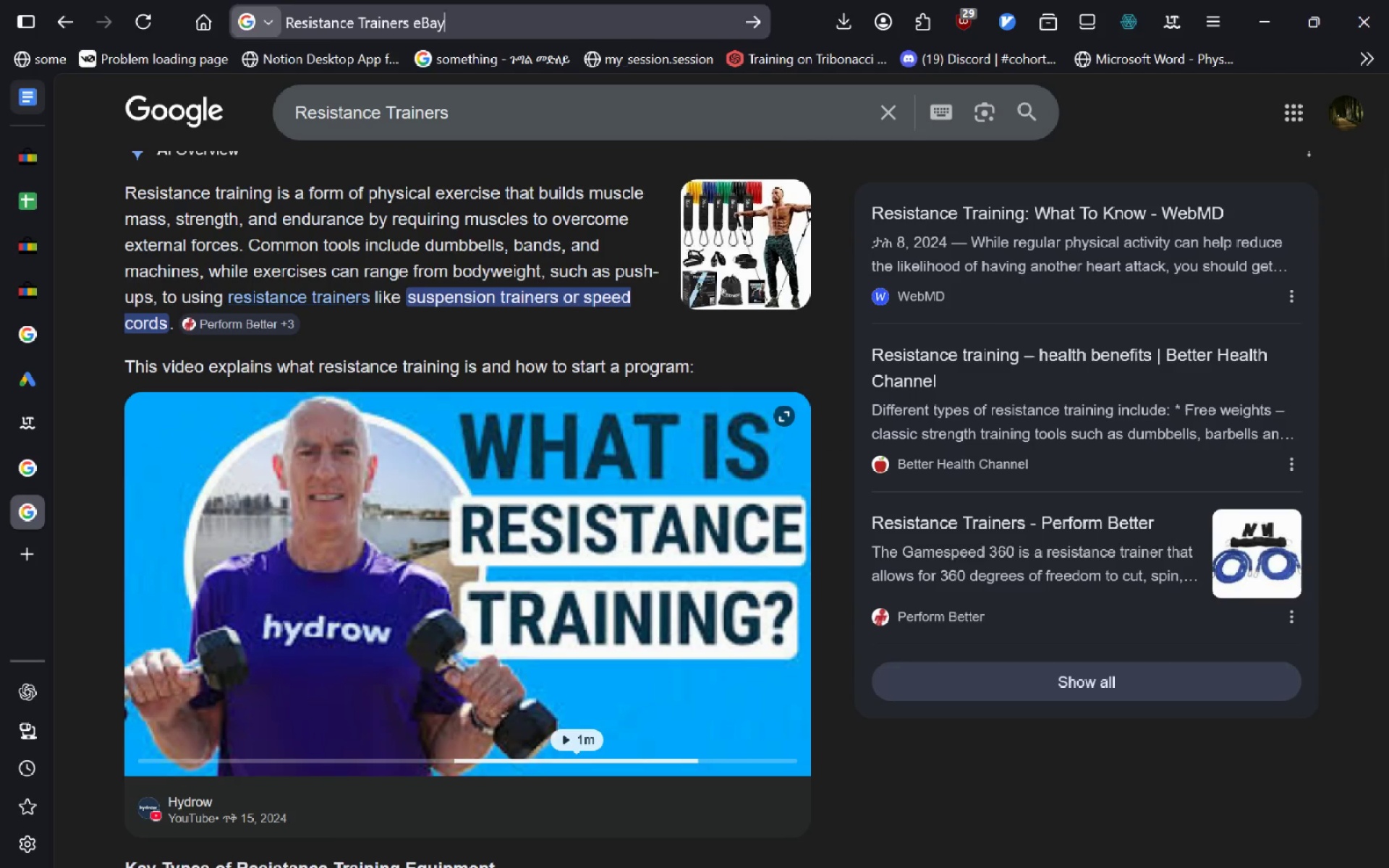 
key(Enter)
 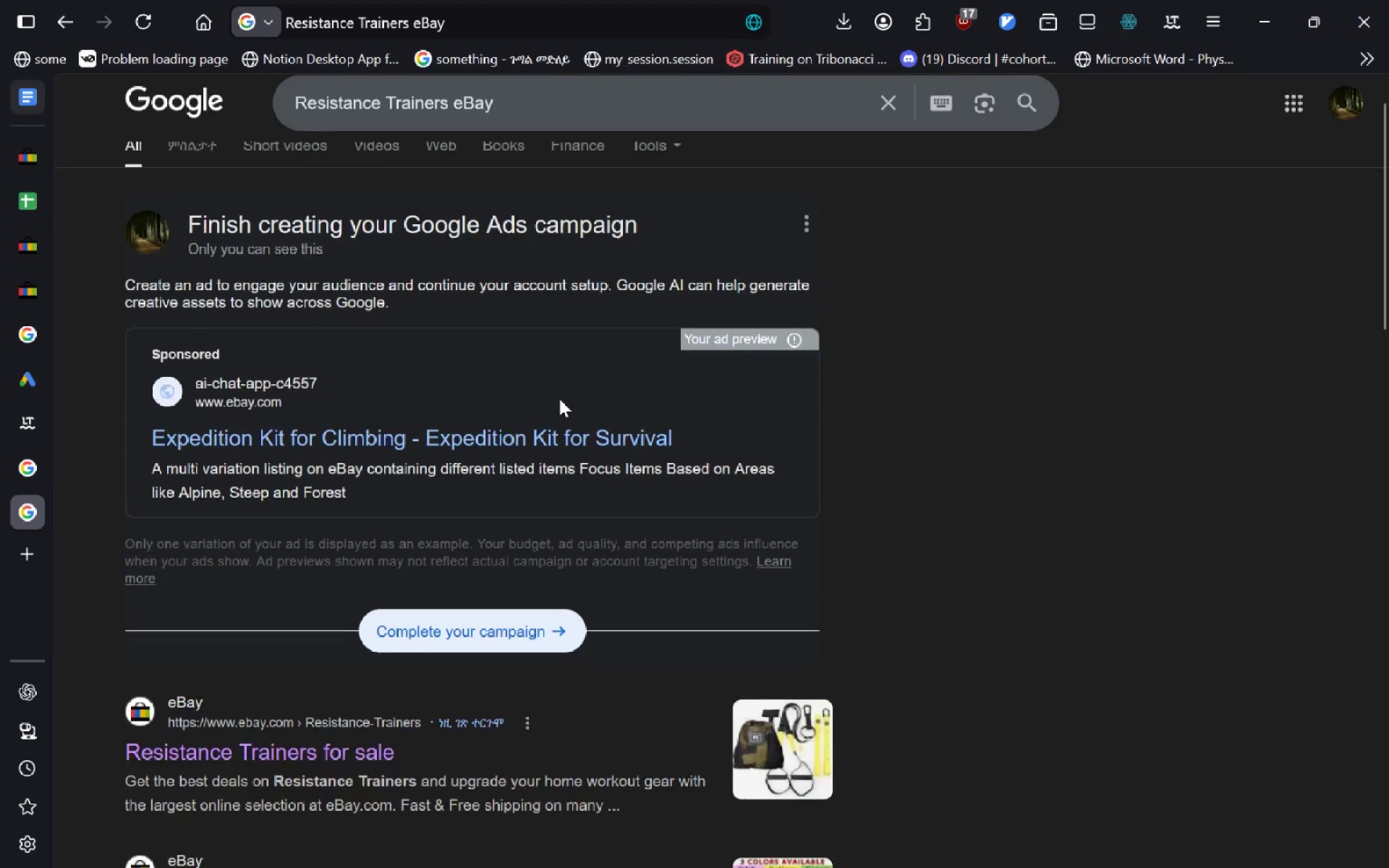 
left_click([321, 671])
 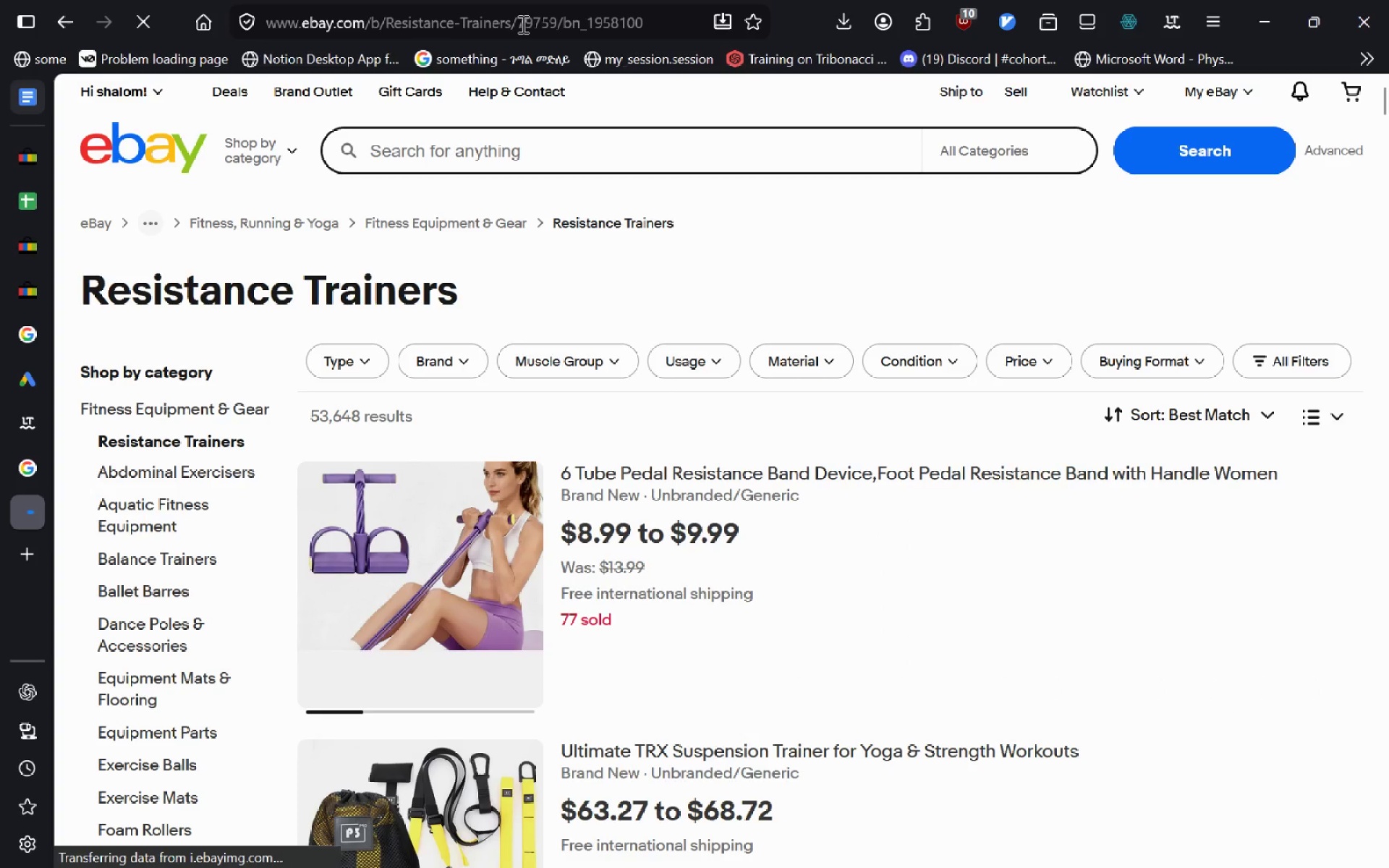 
double_click([523, 24])
 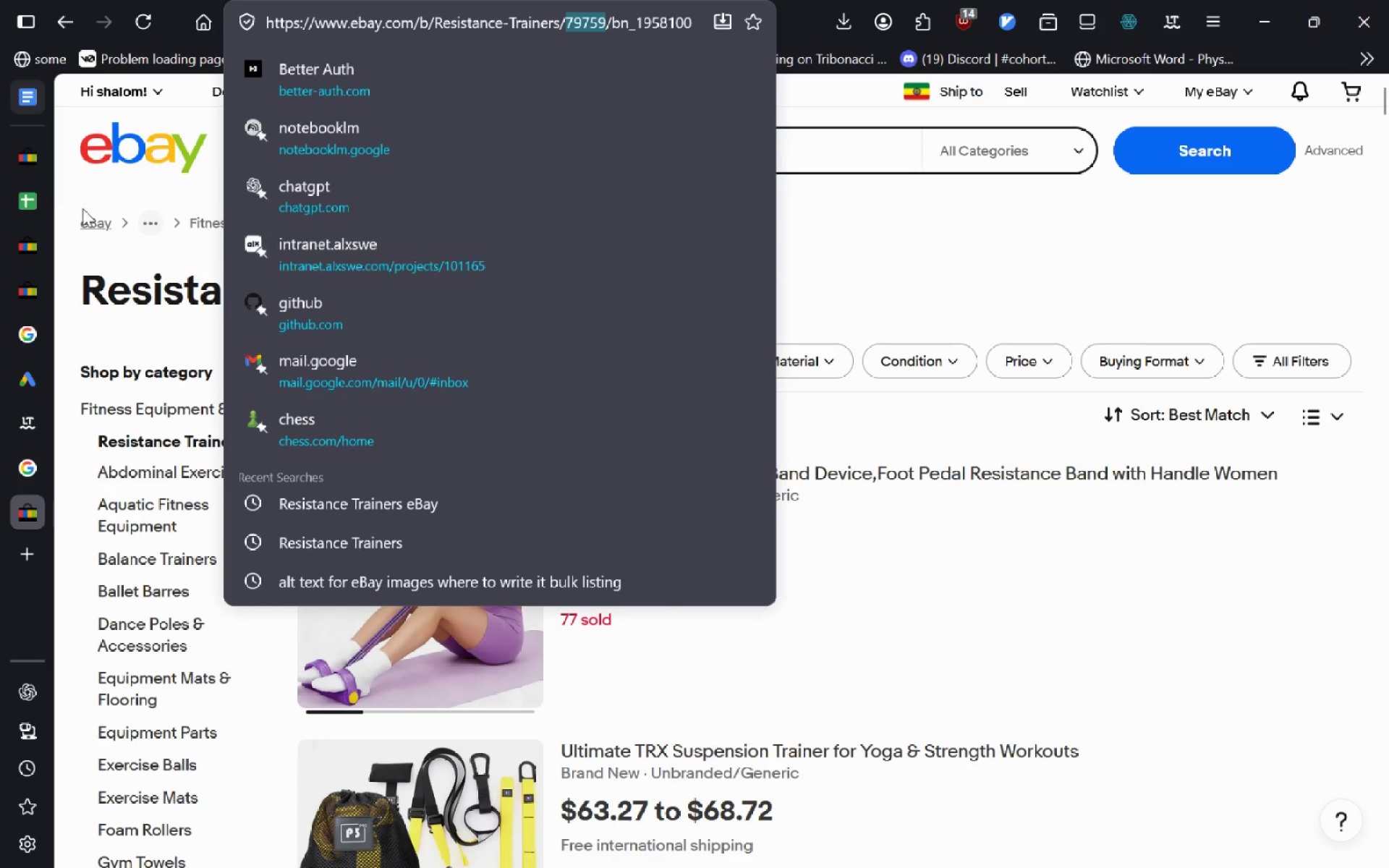 
left_click([33, 202])
 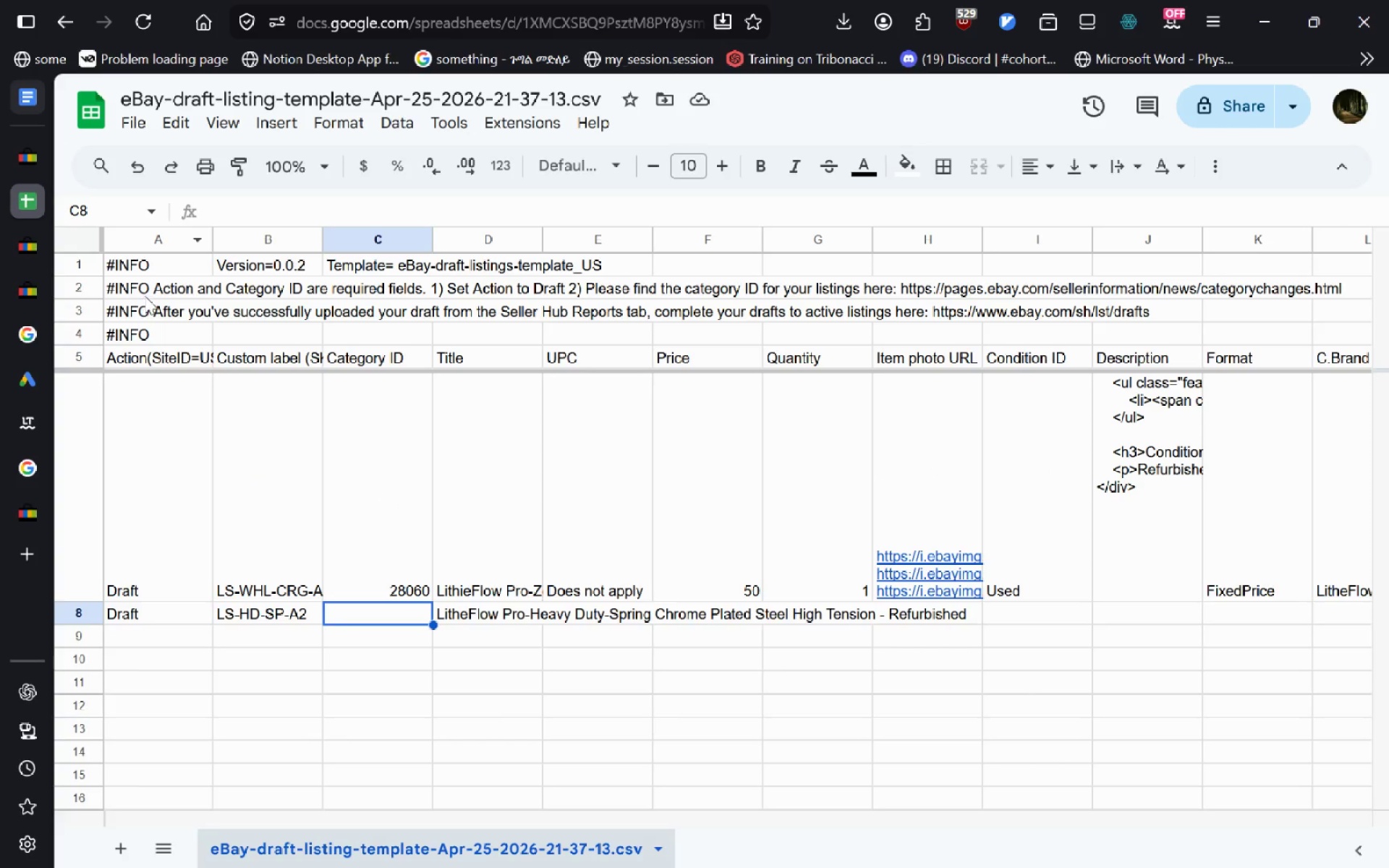 
double_click([146, 287])
 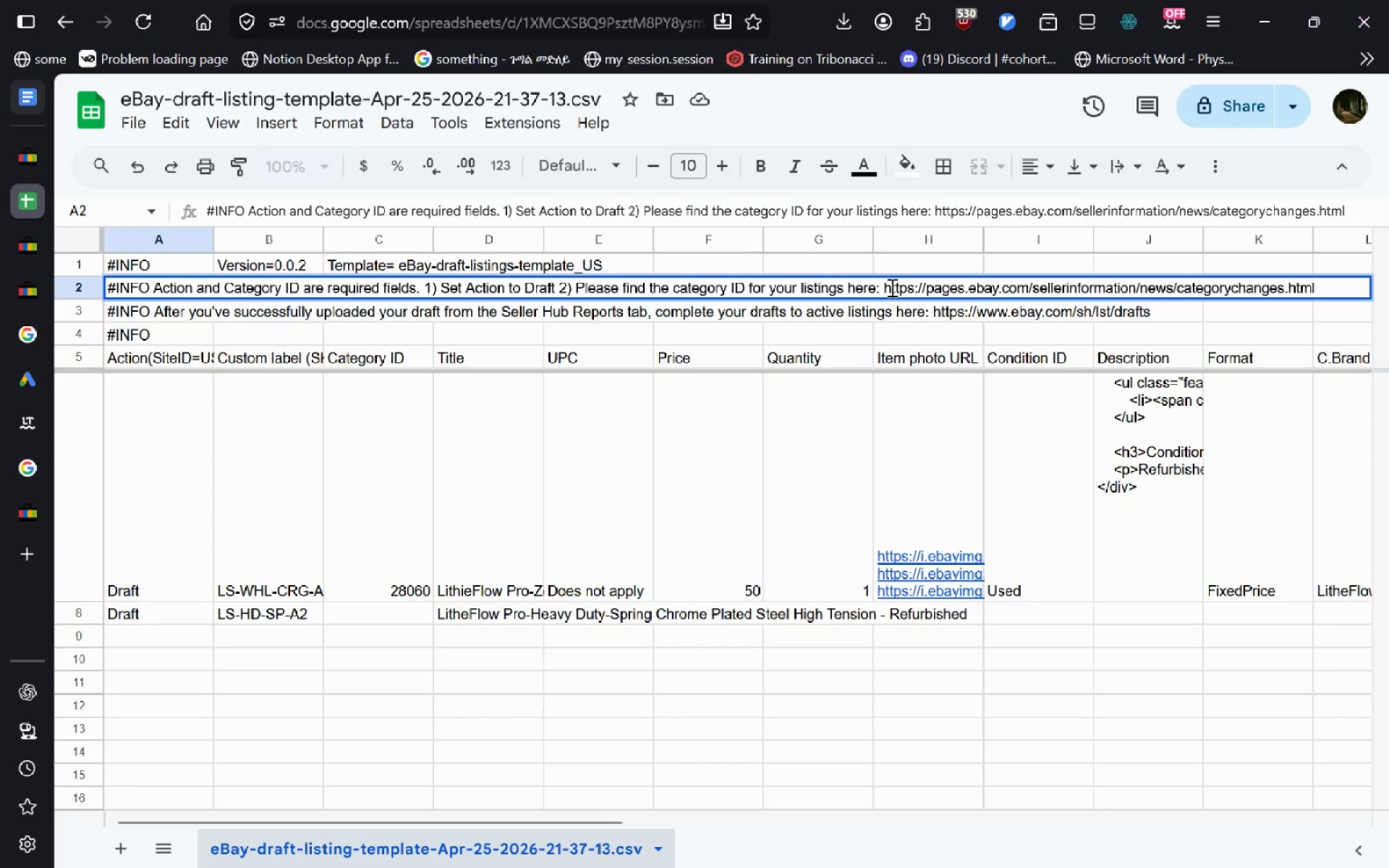 
left_click_drag(start_coordinate=[881, 285], to_coordinate=[1360, 216])
 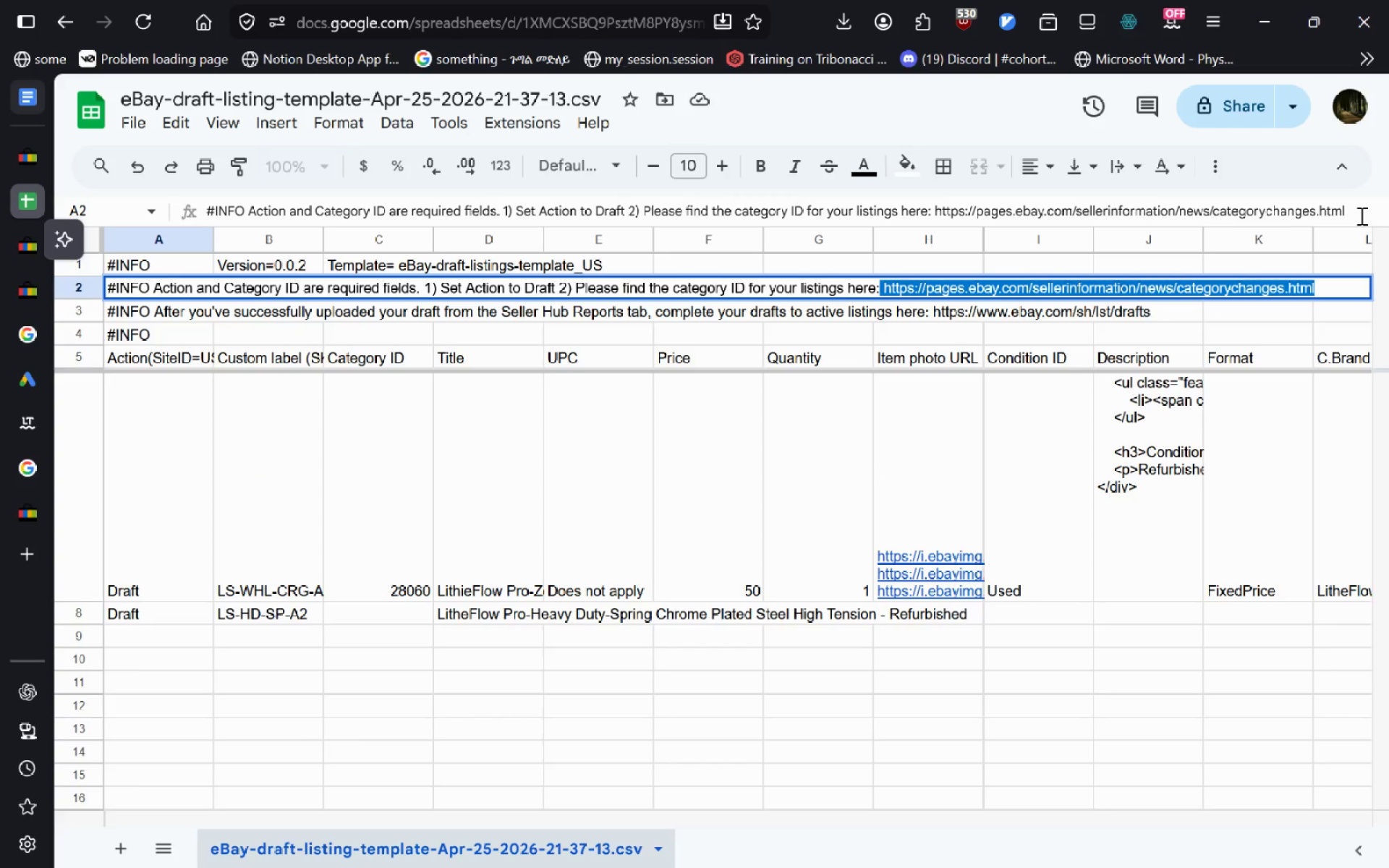 
key(Control+C)
 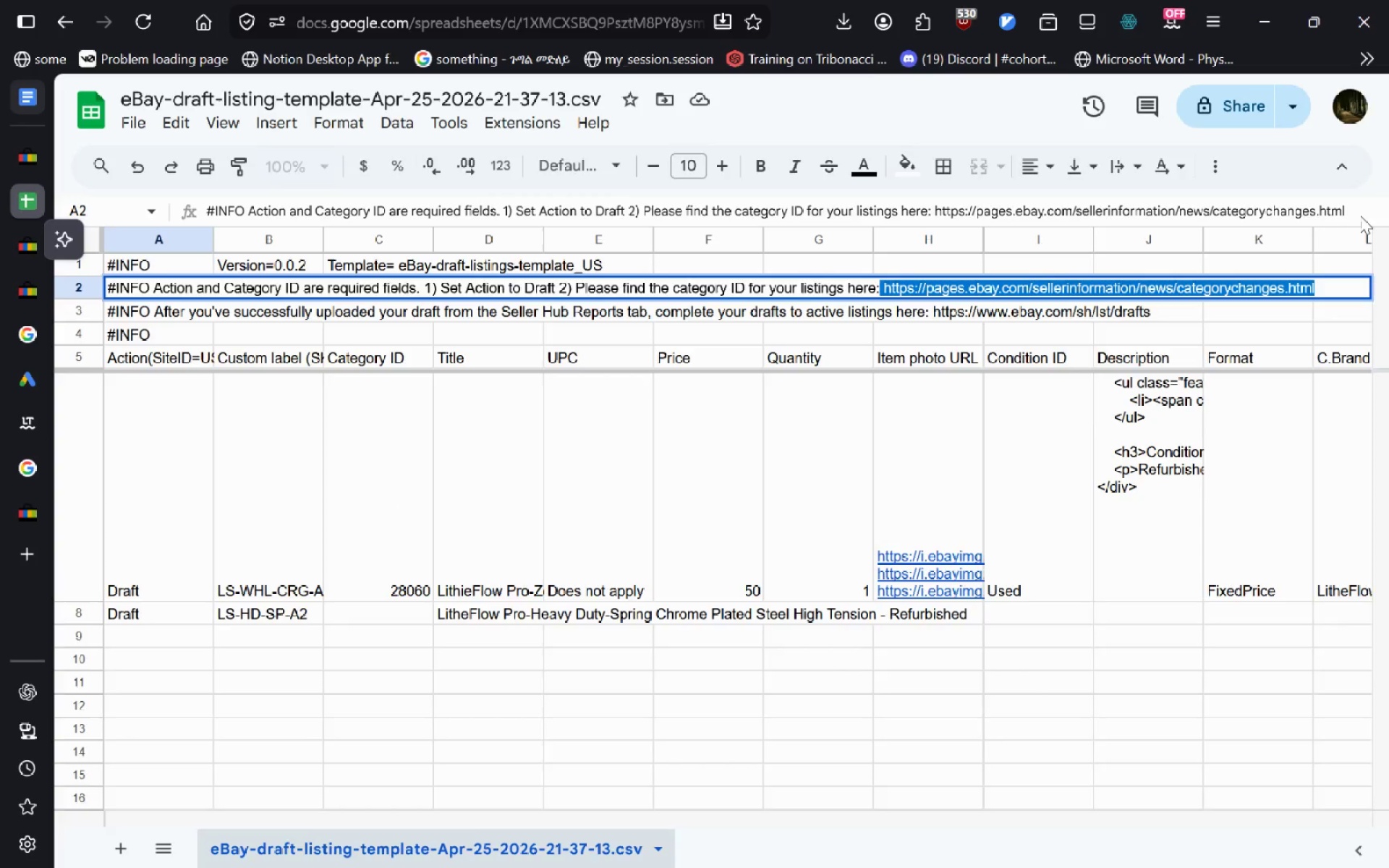 
key(Control+T)
 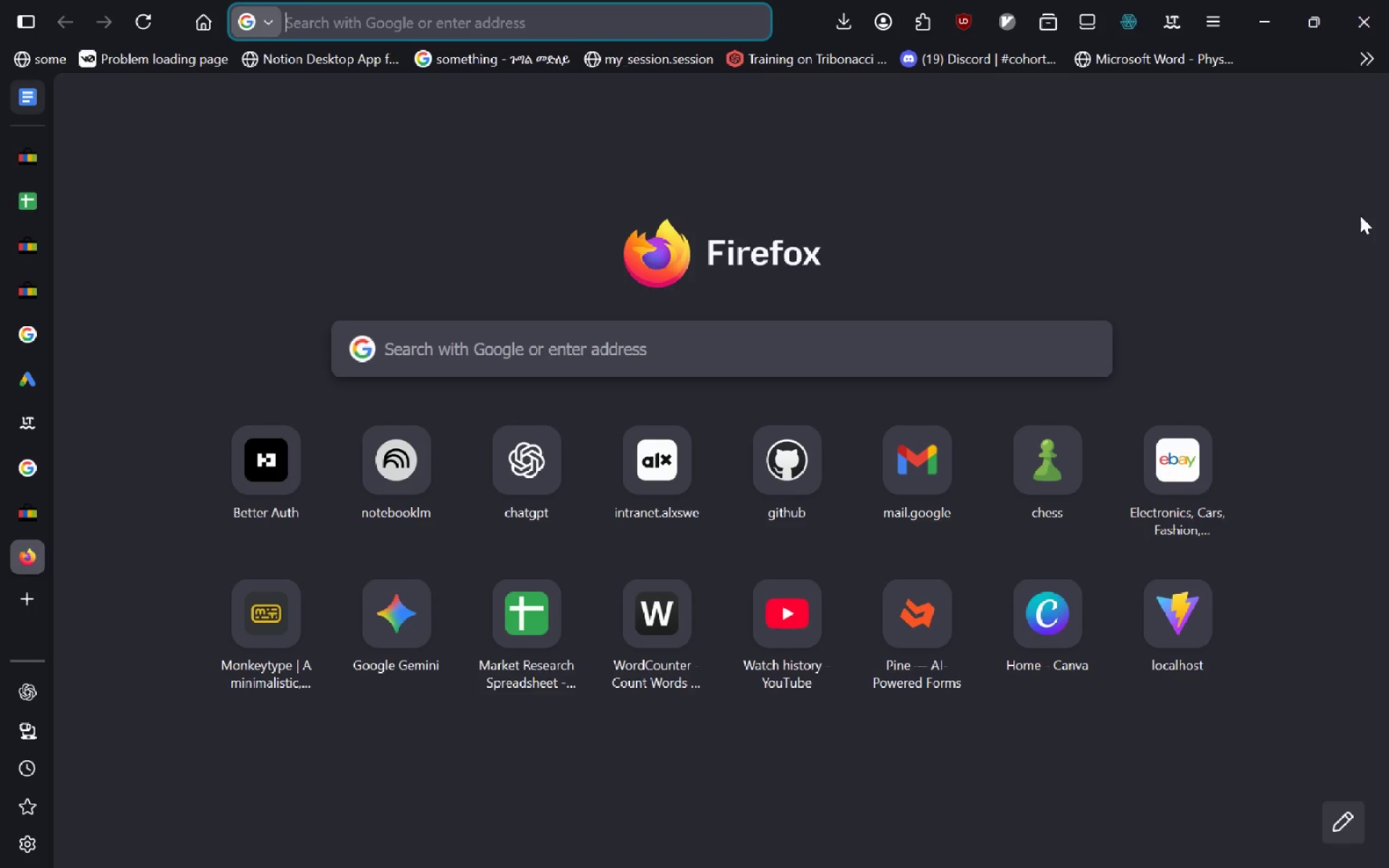 
key(Control+V)
 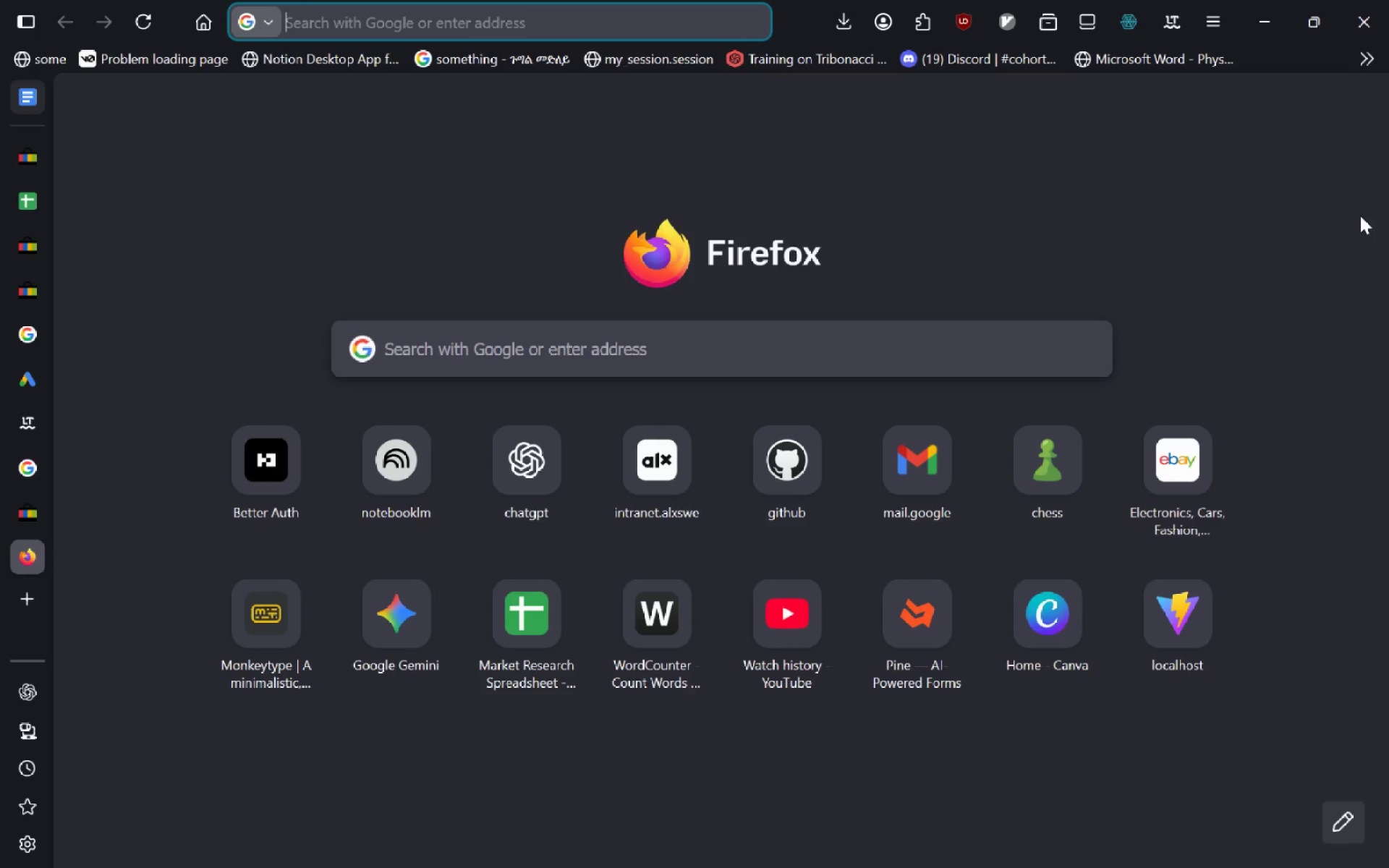 
key(Control+V)
 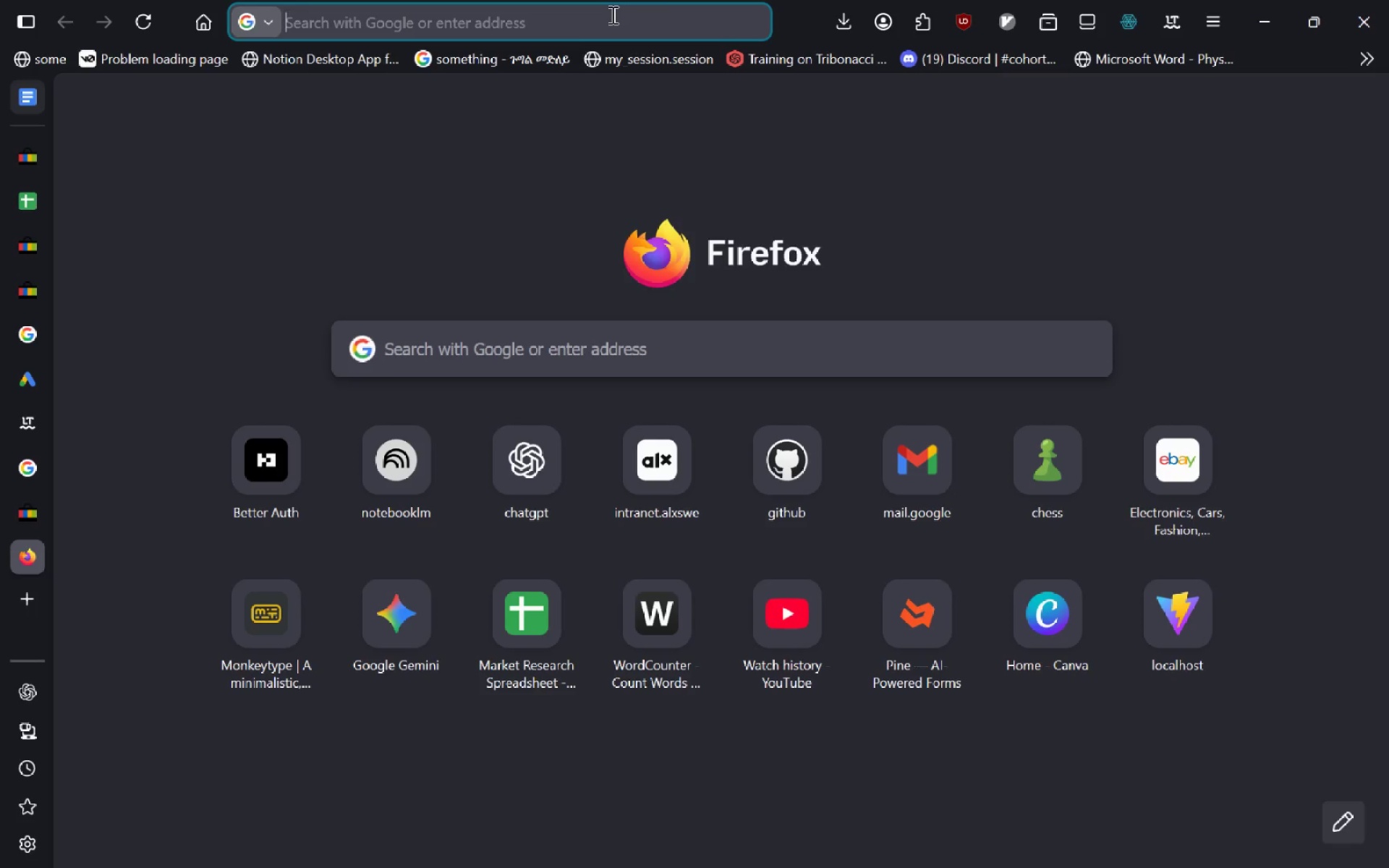 
right_click([611, 14])
 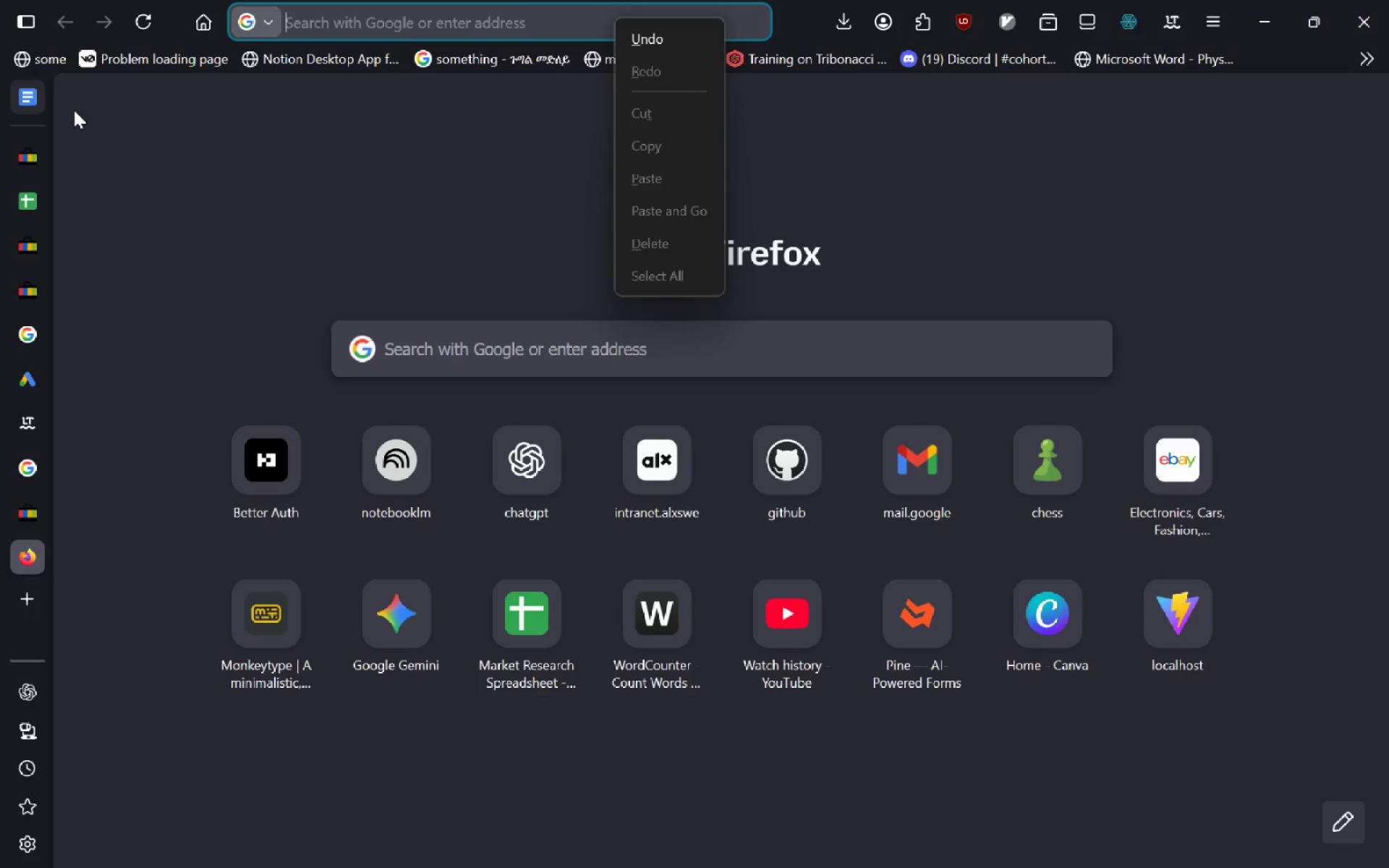 
left_click([33, 164])
 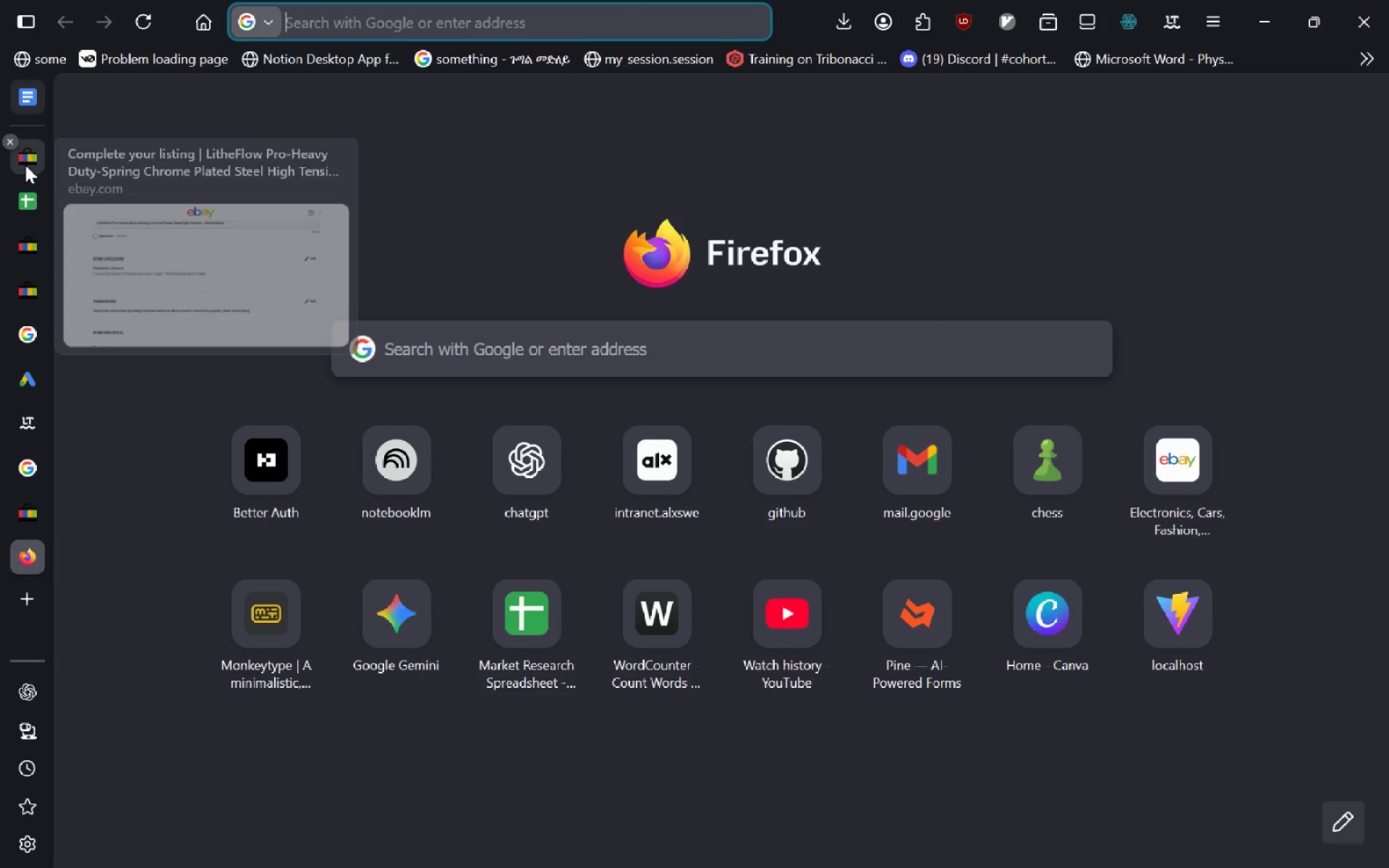 
left_click([25, 165])
 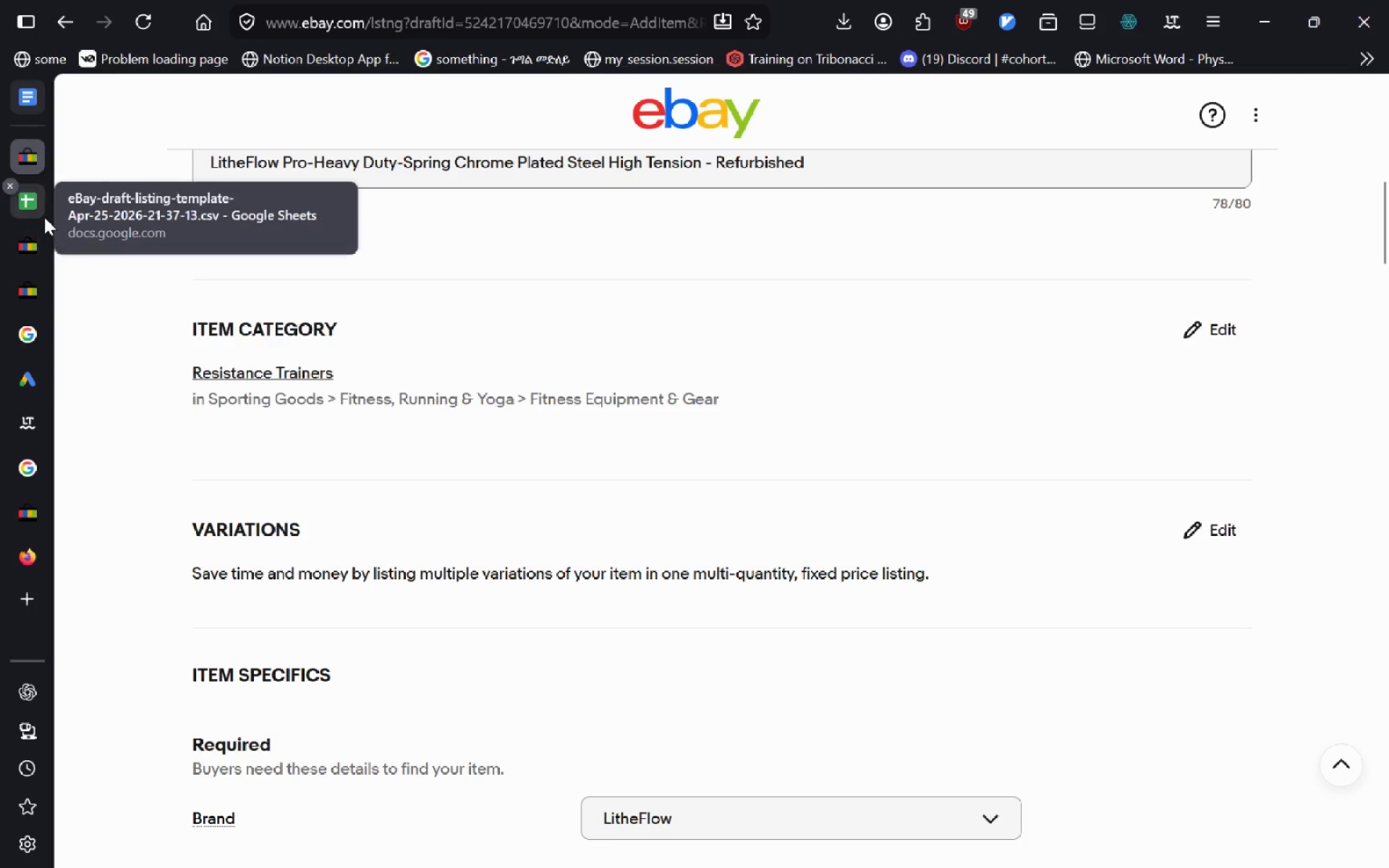 
left_click([40, 215])
 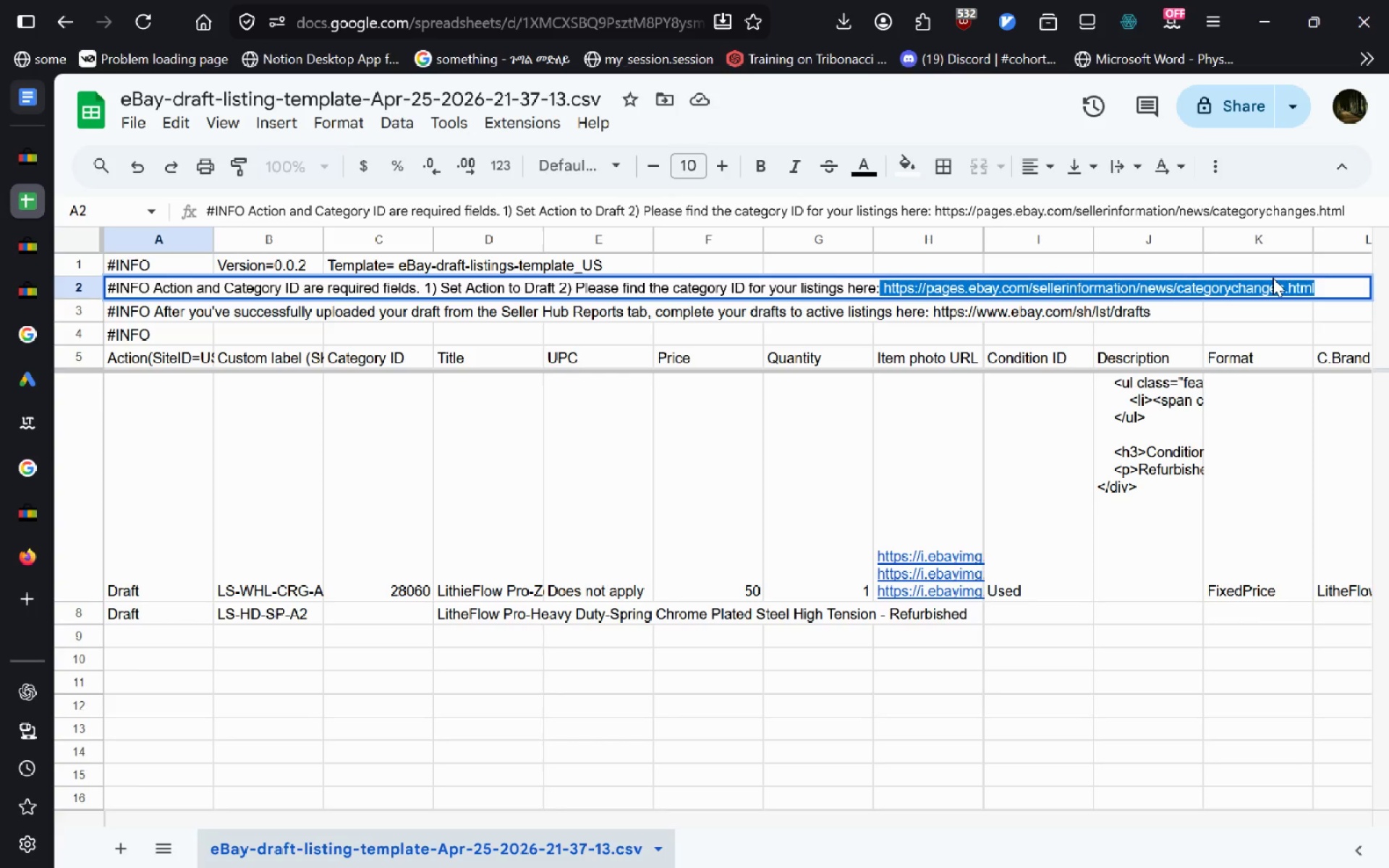 
left_click([1273, 278])
 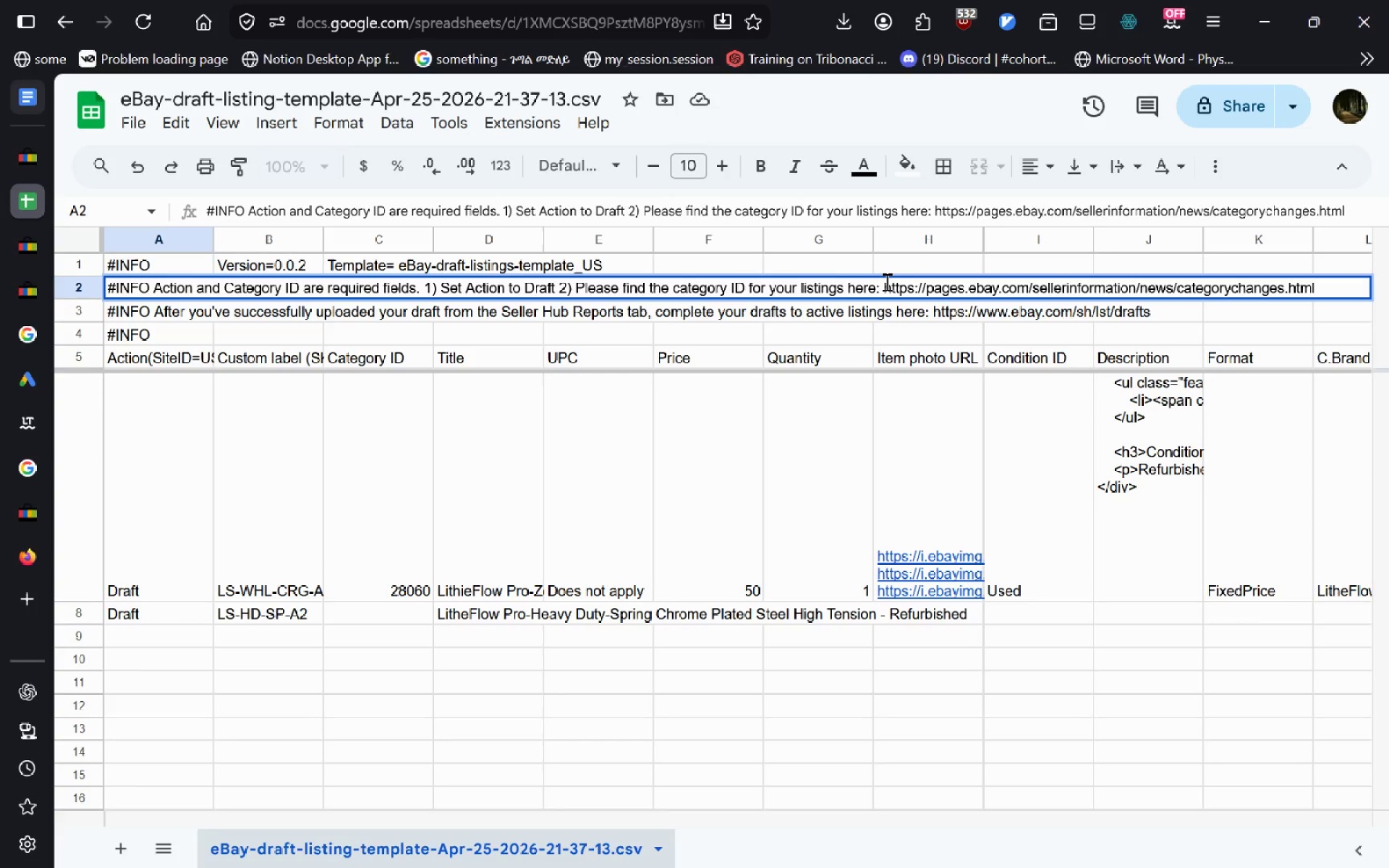 
left_click_drag(start_coordinate=[885, 281], to_coordinate=[1388, 240])
 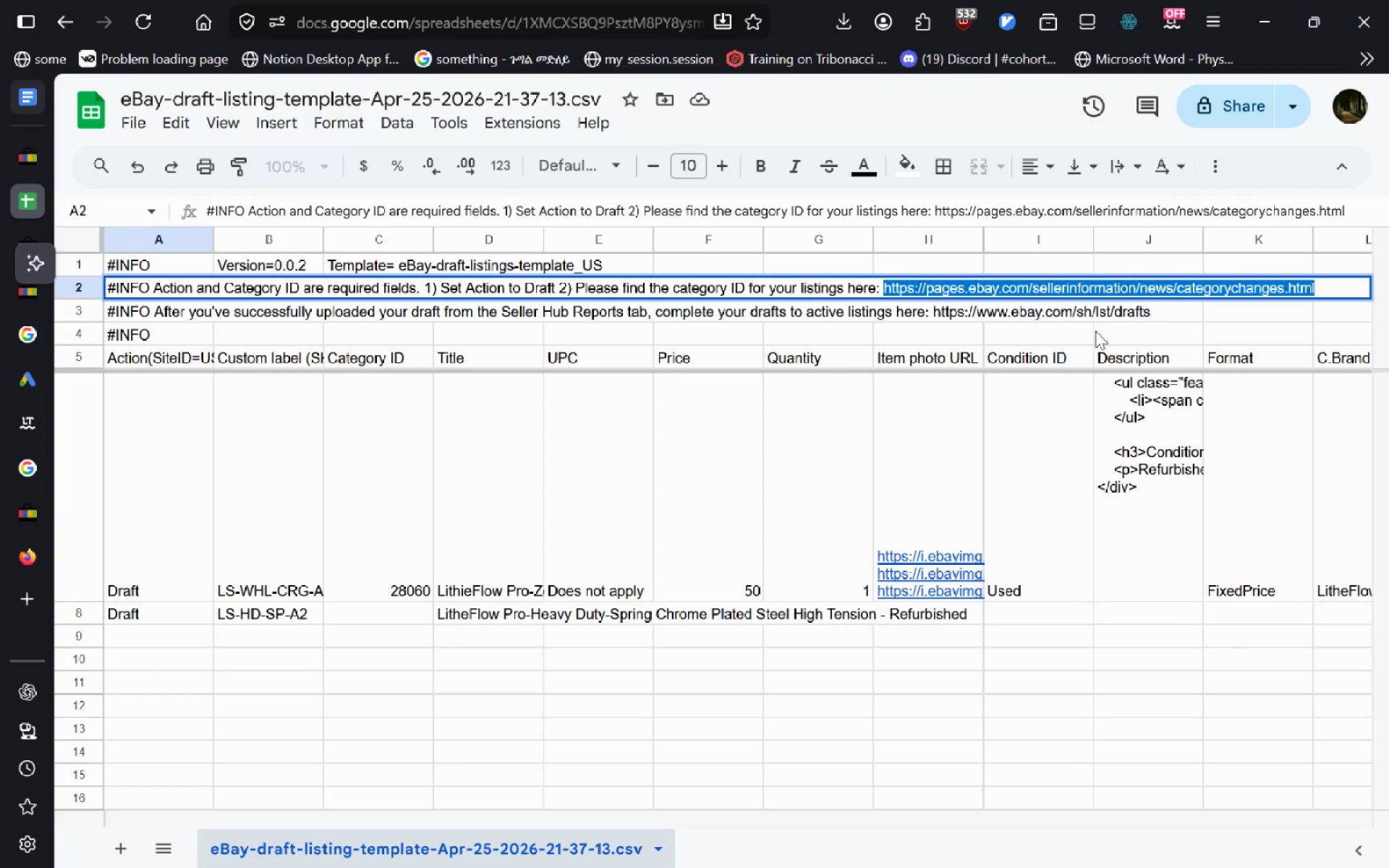 
wait(6.42)
 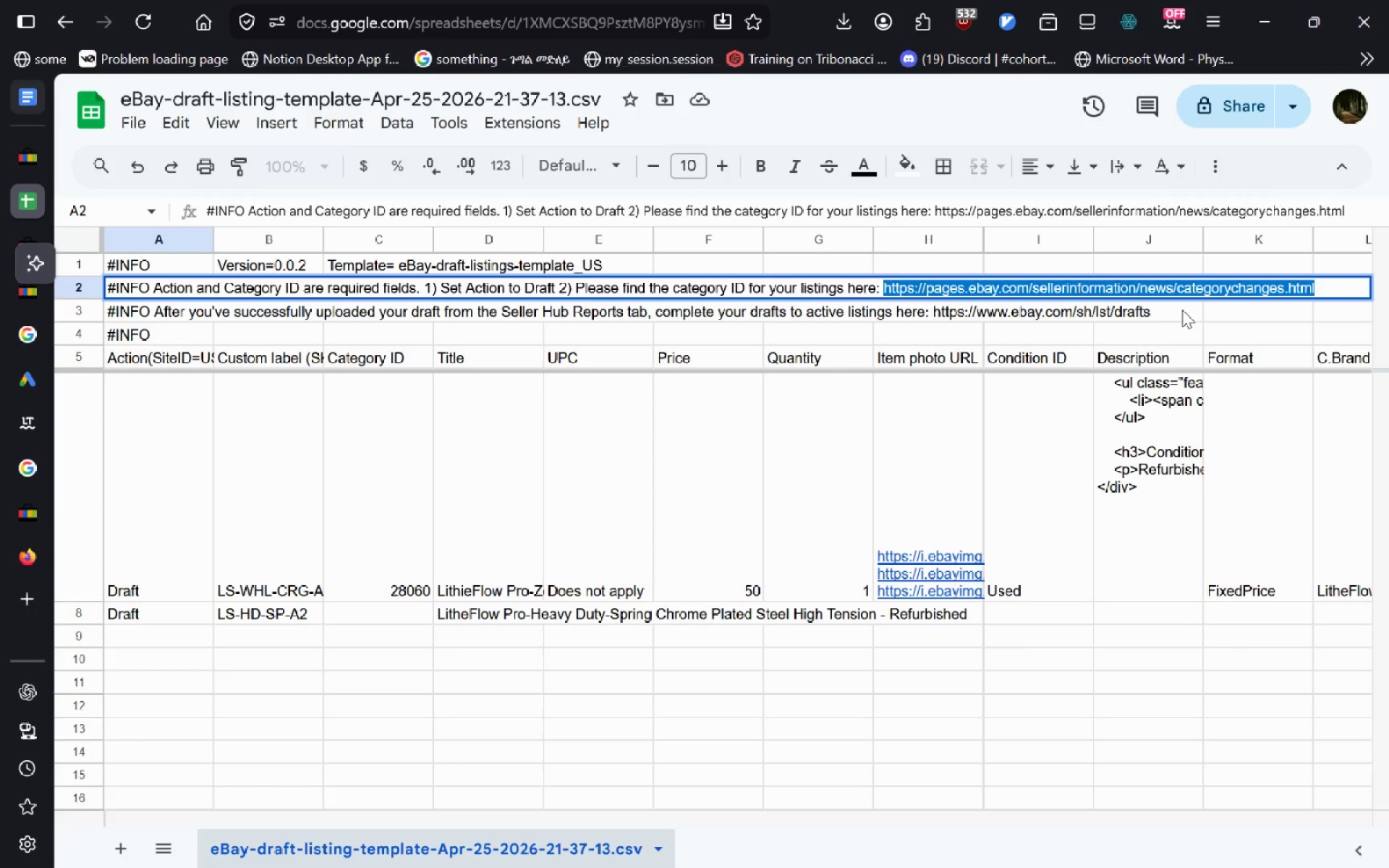 
right_click([1053, 286])
 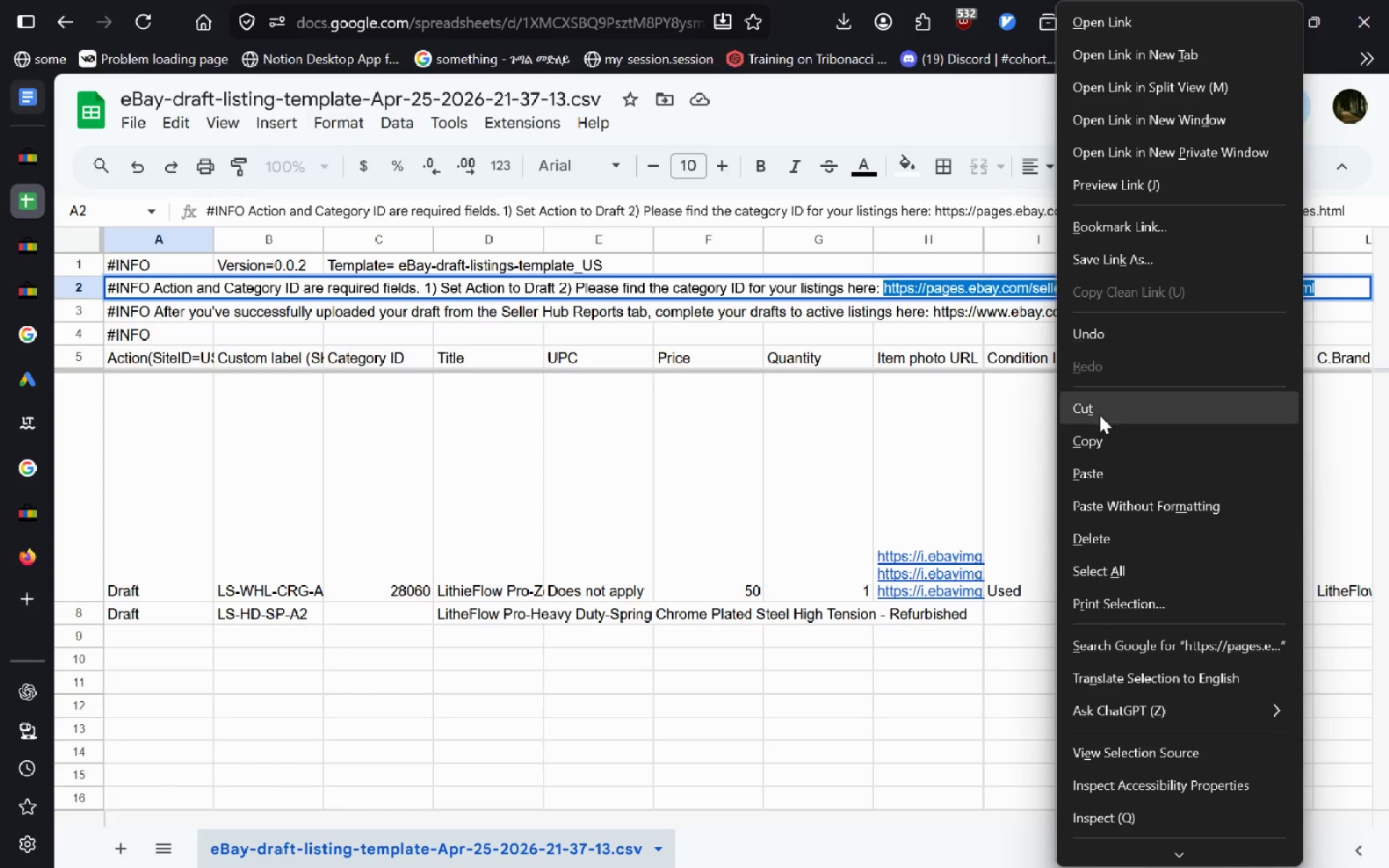 
left_click([1092, 443])
 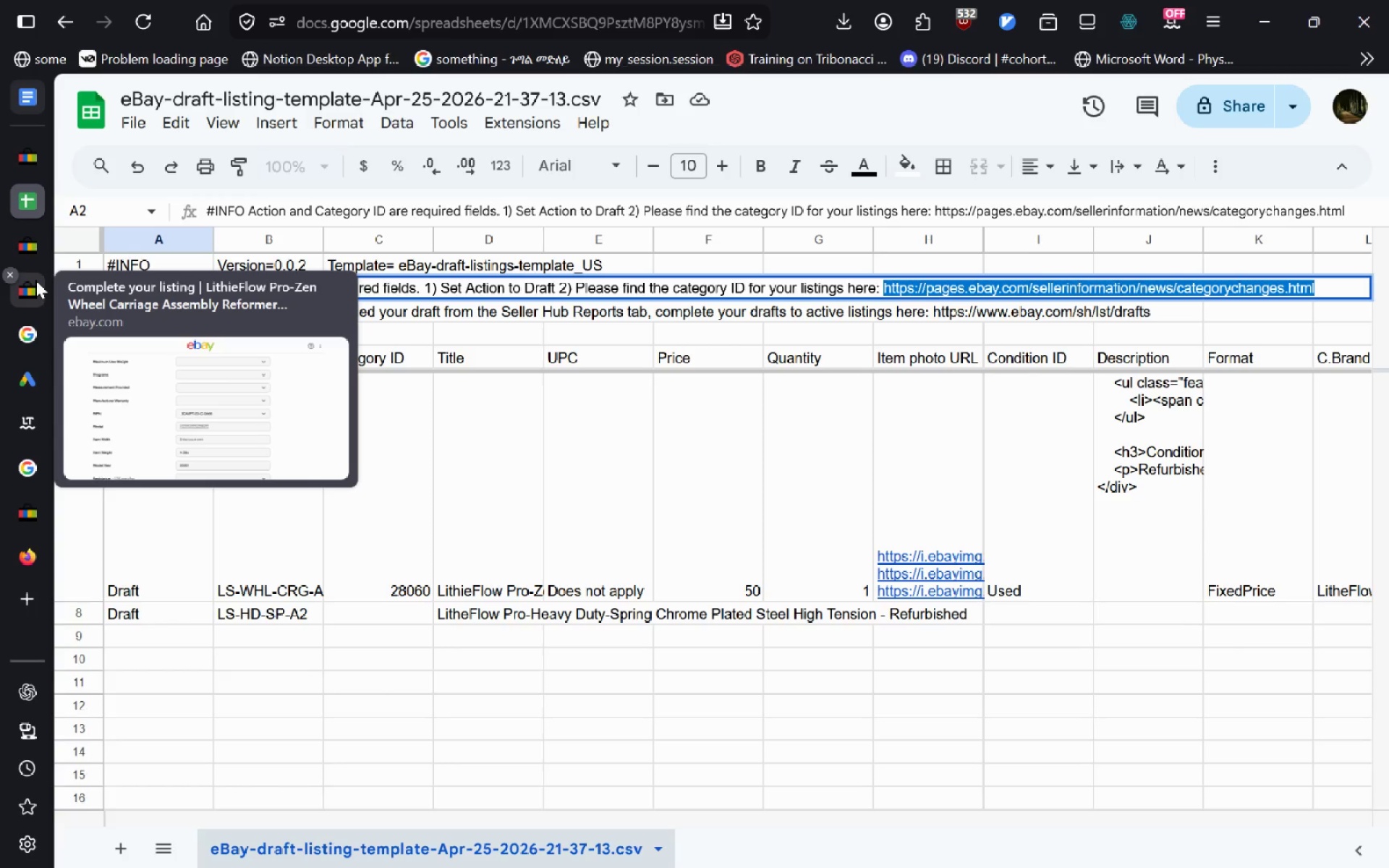 
left_click([35, 242])
 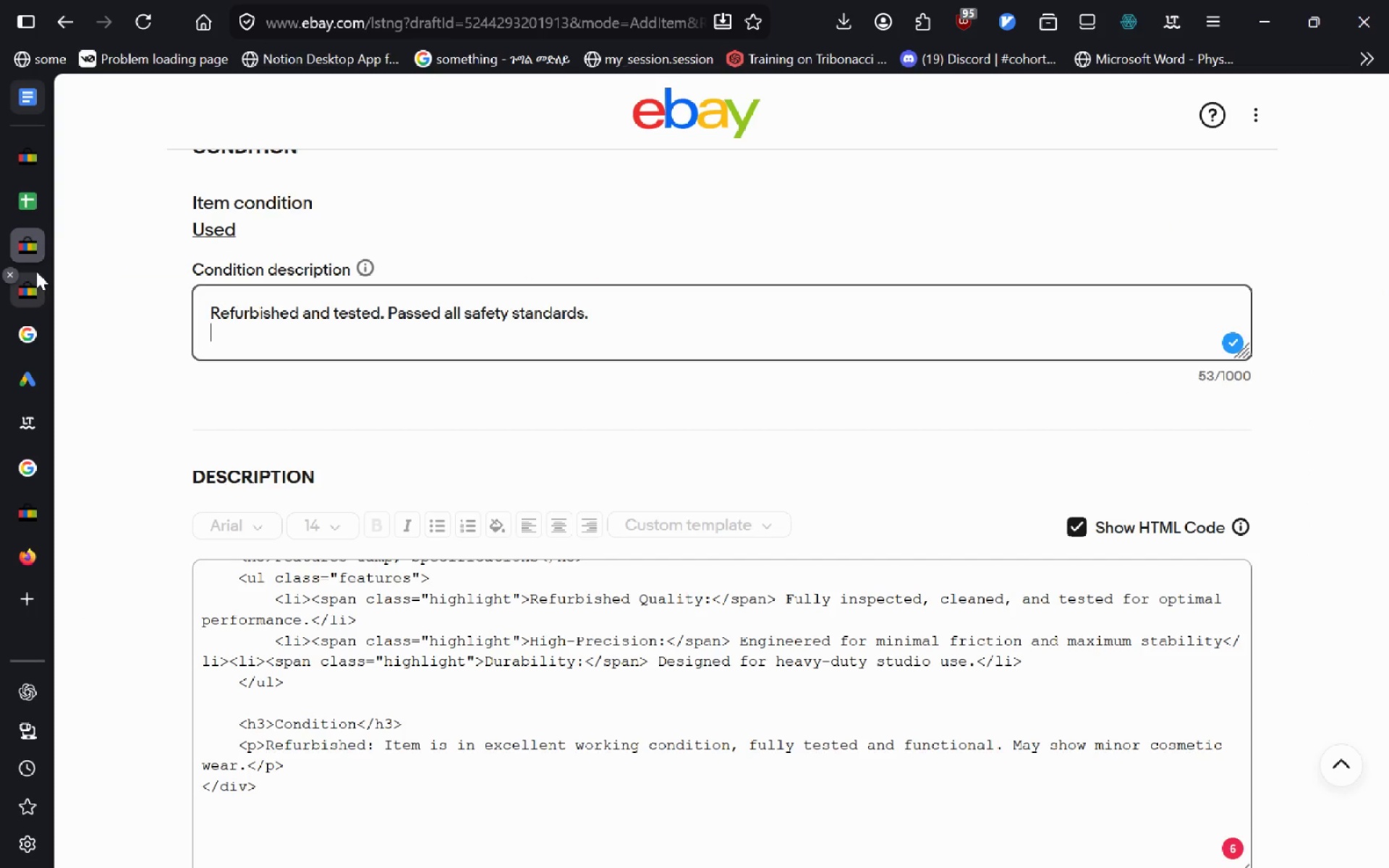 
left_click([31, 280])
 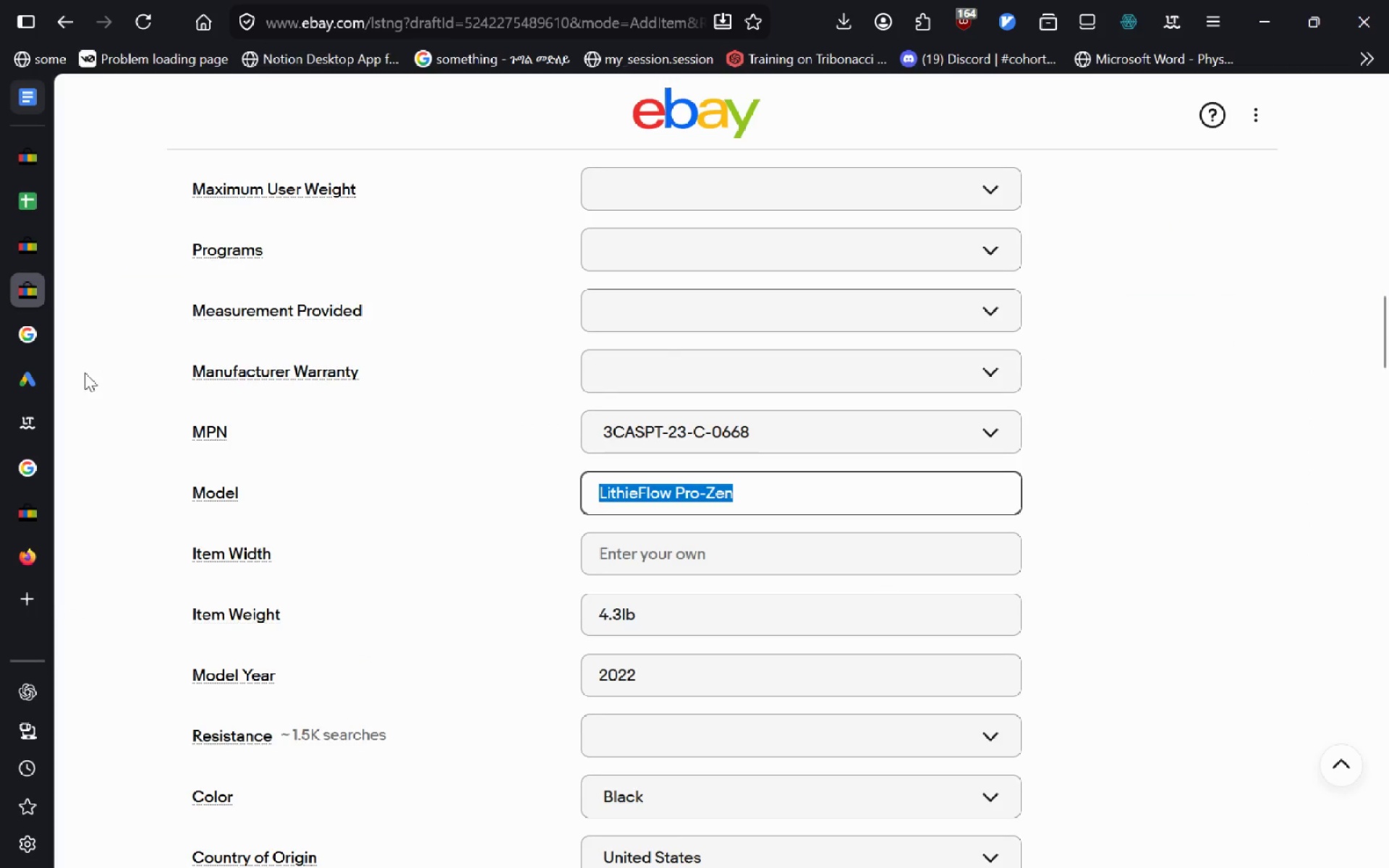 
left_click([44, 336])
 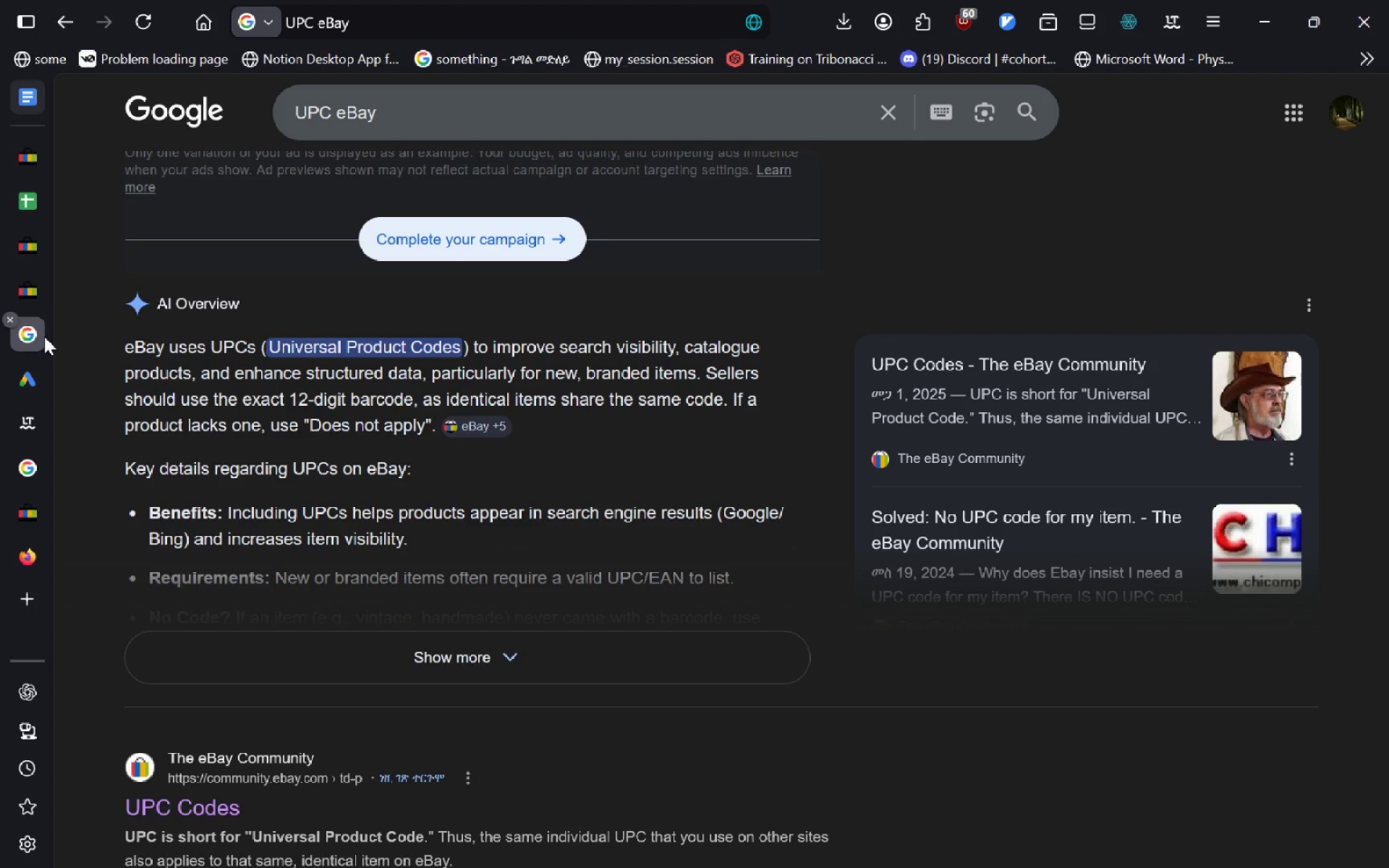 
key(Alt+AltLeft)
 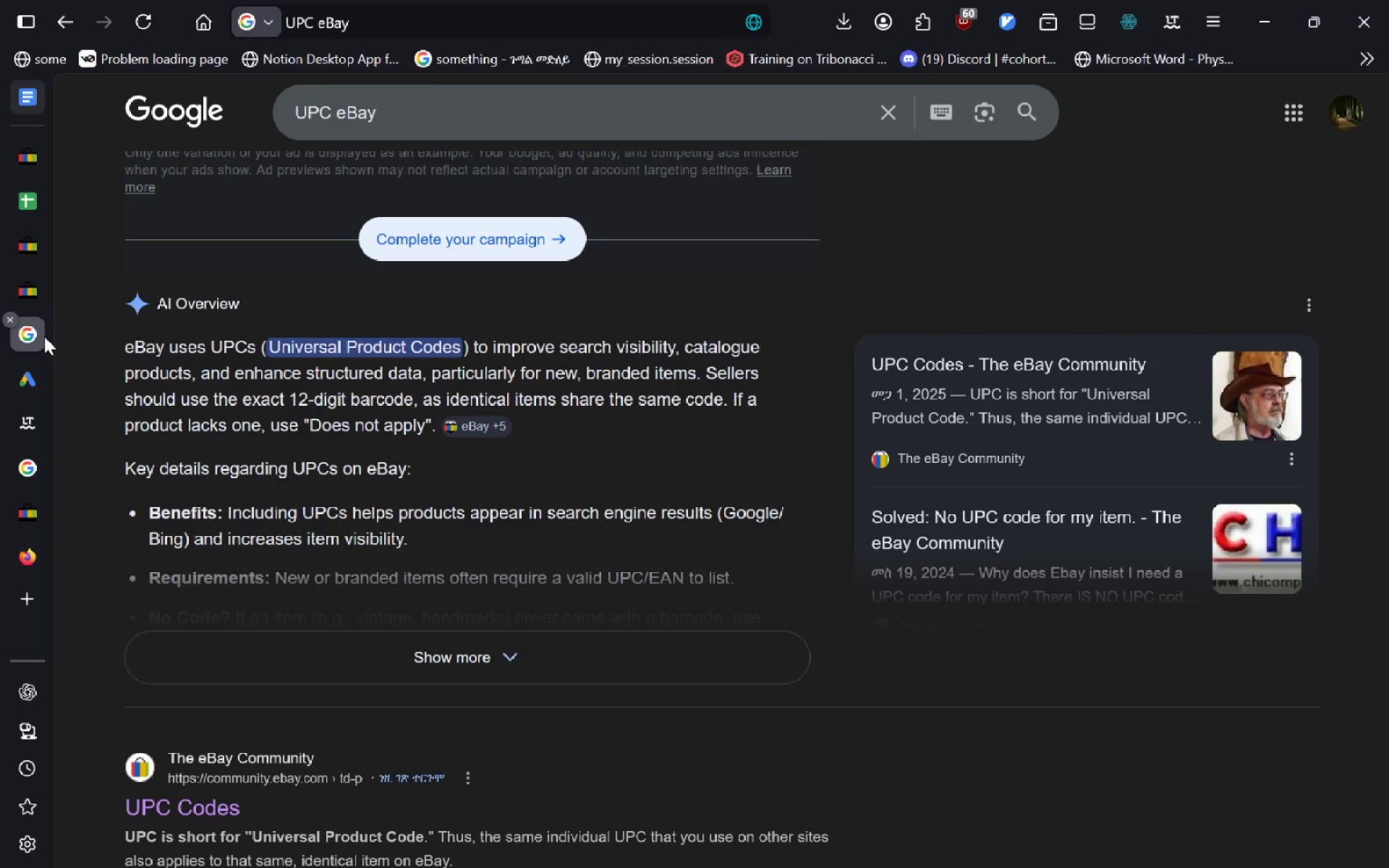 
key(Alt+D)
 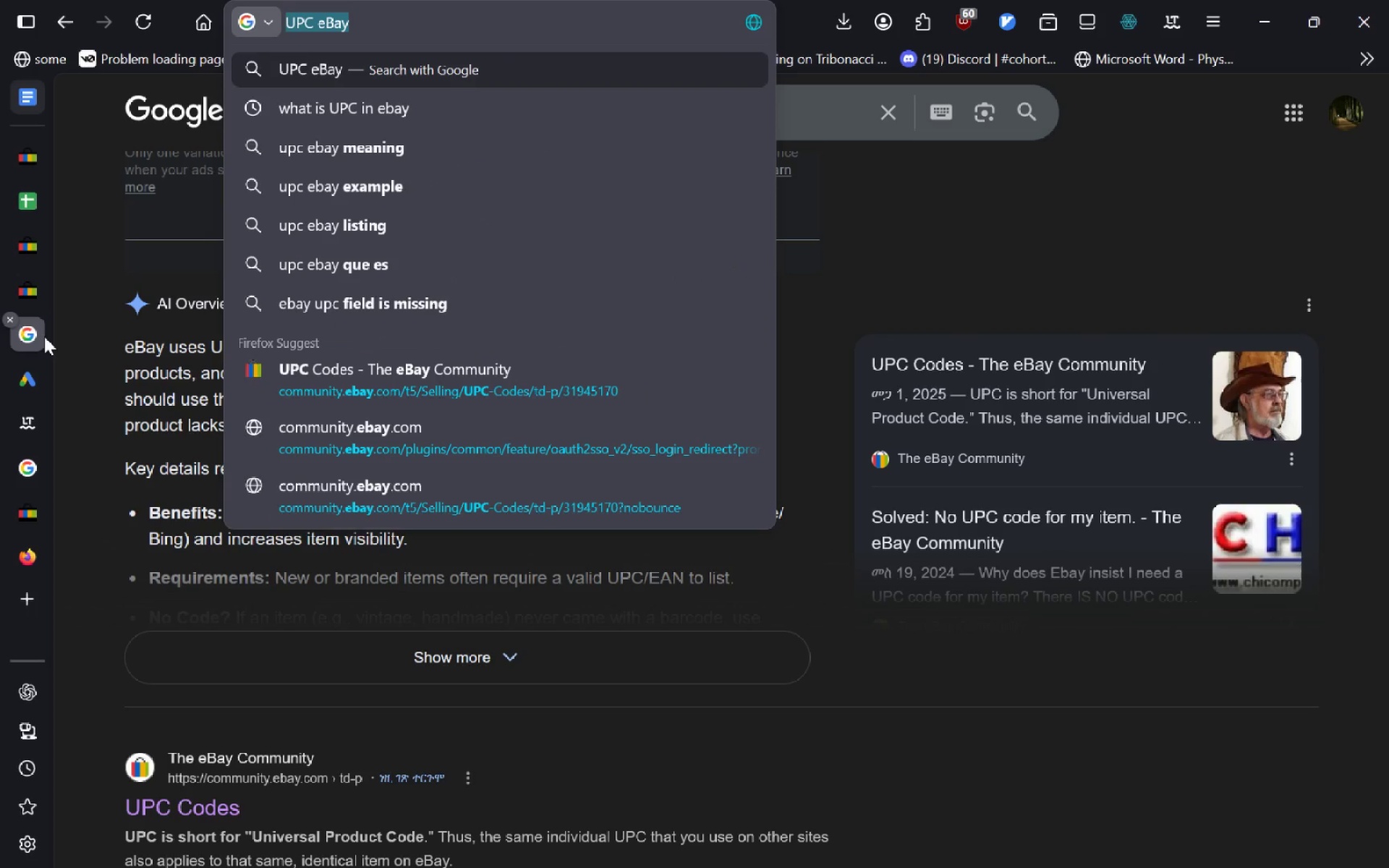 
key(Control+V)
 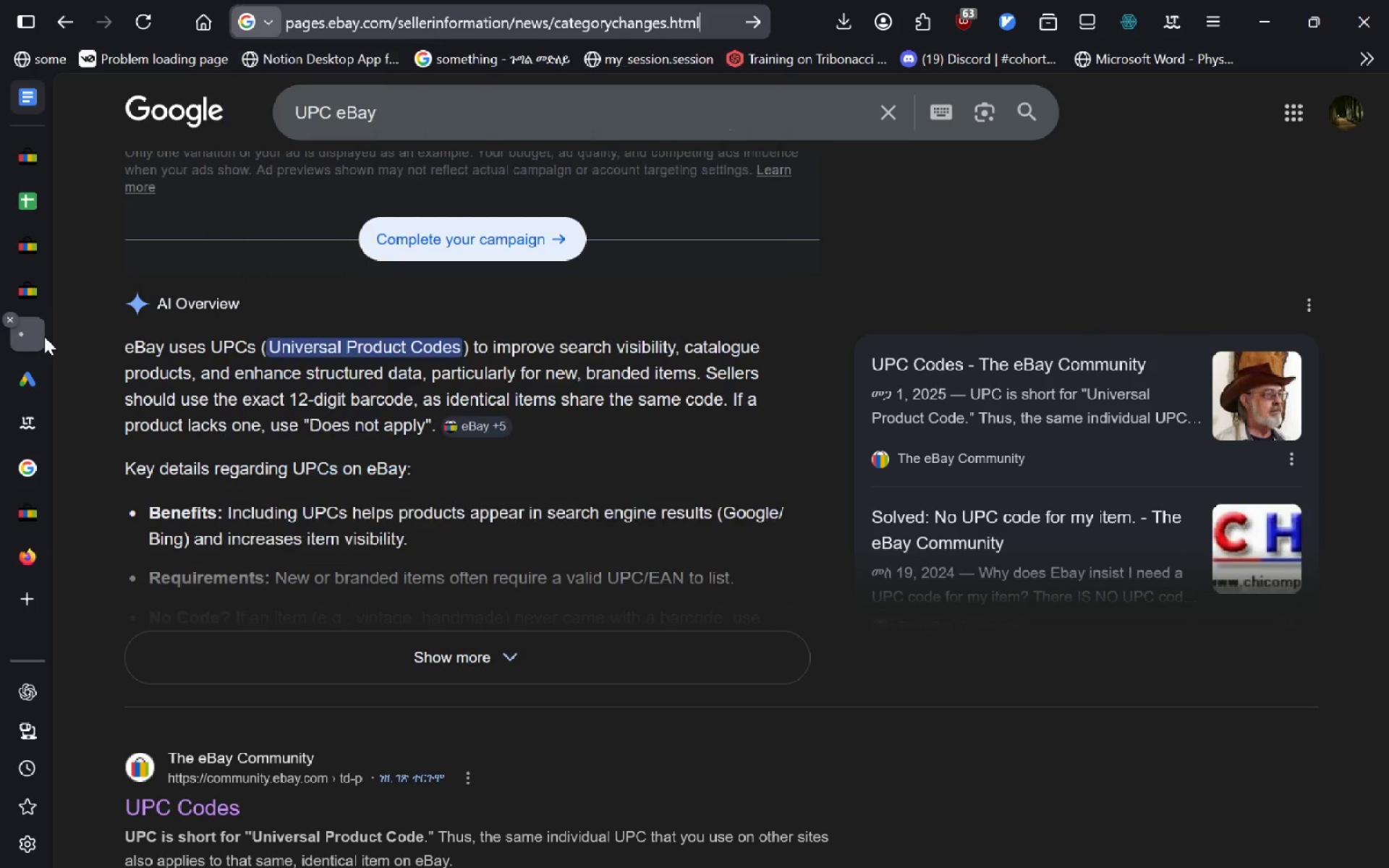 
key(Enter)
 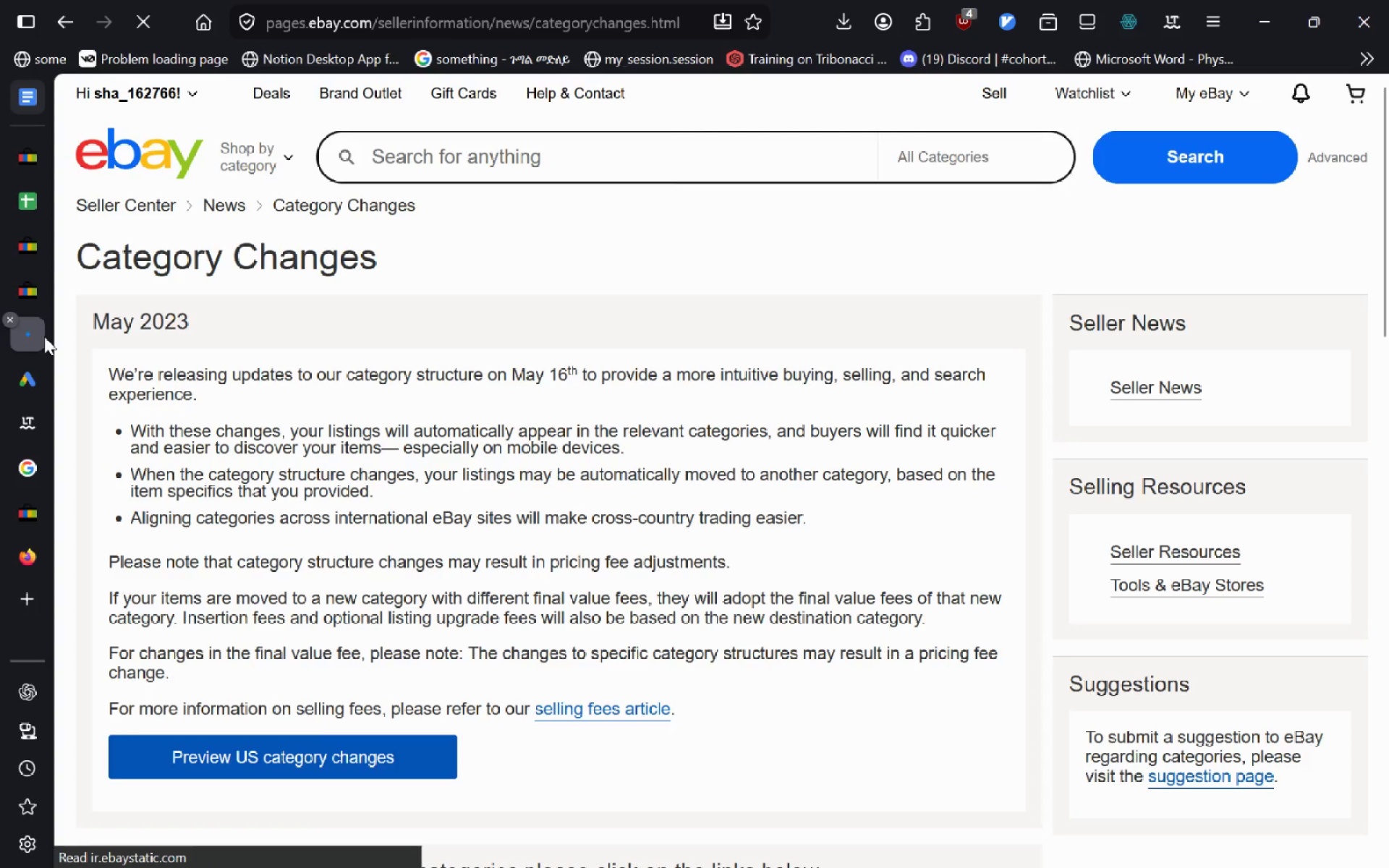 
wait(8.42)
 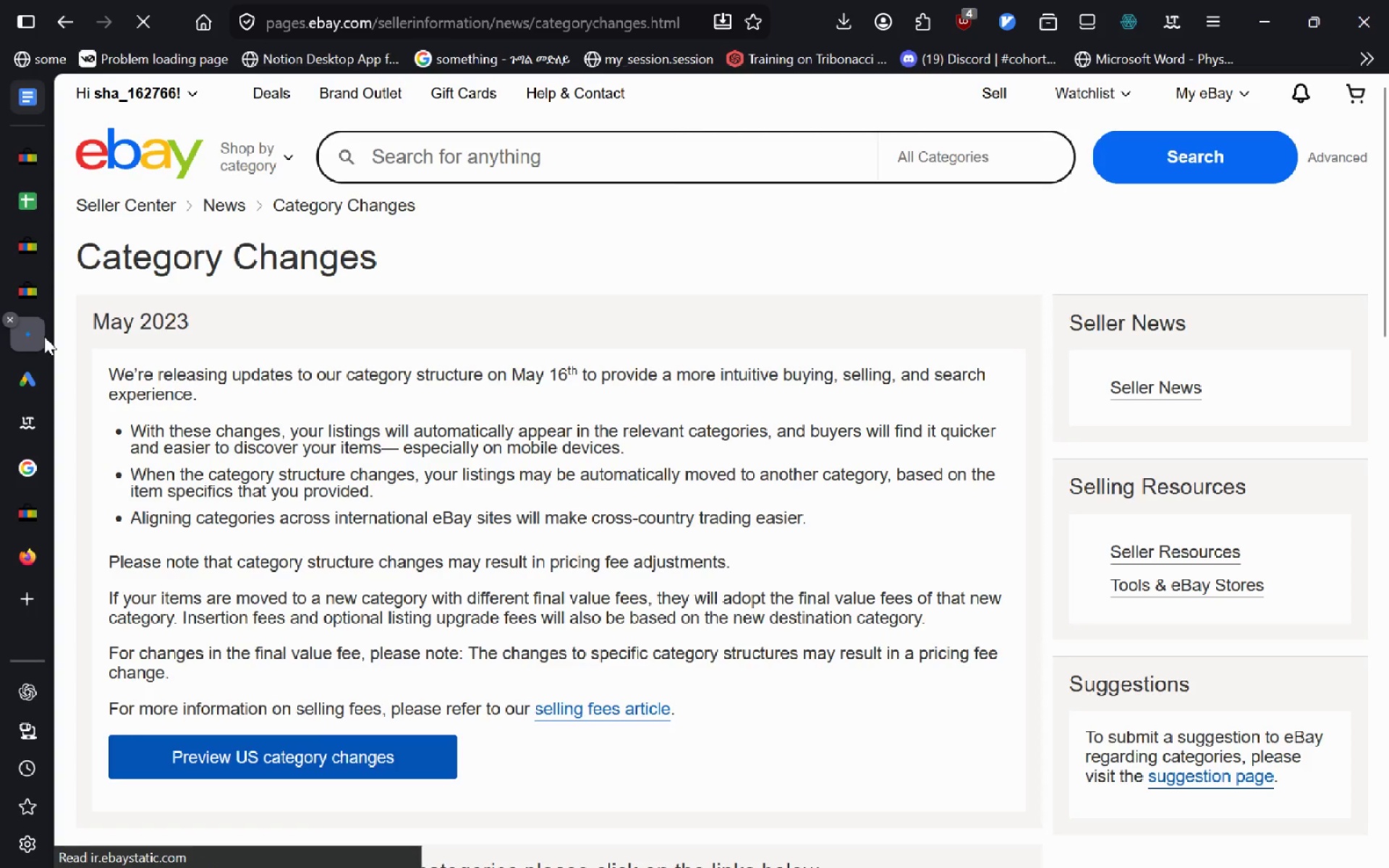 
left_click([325, 753])
 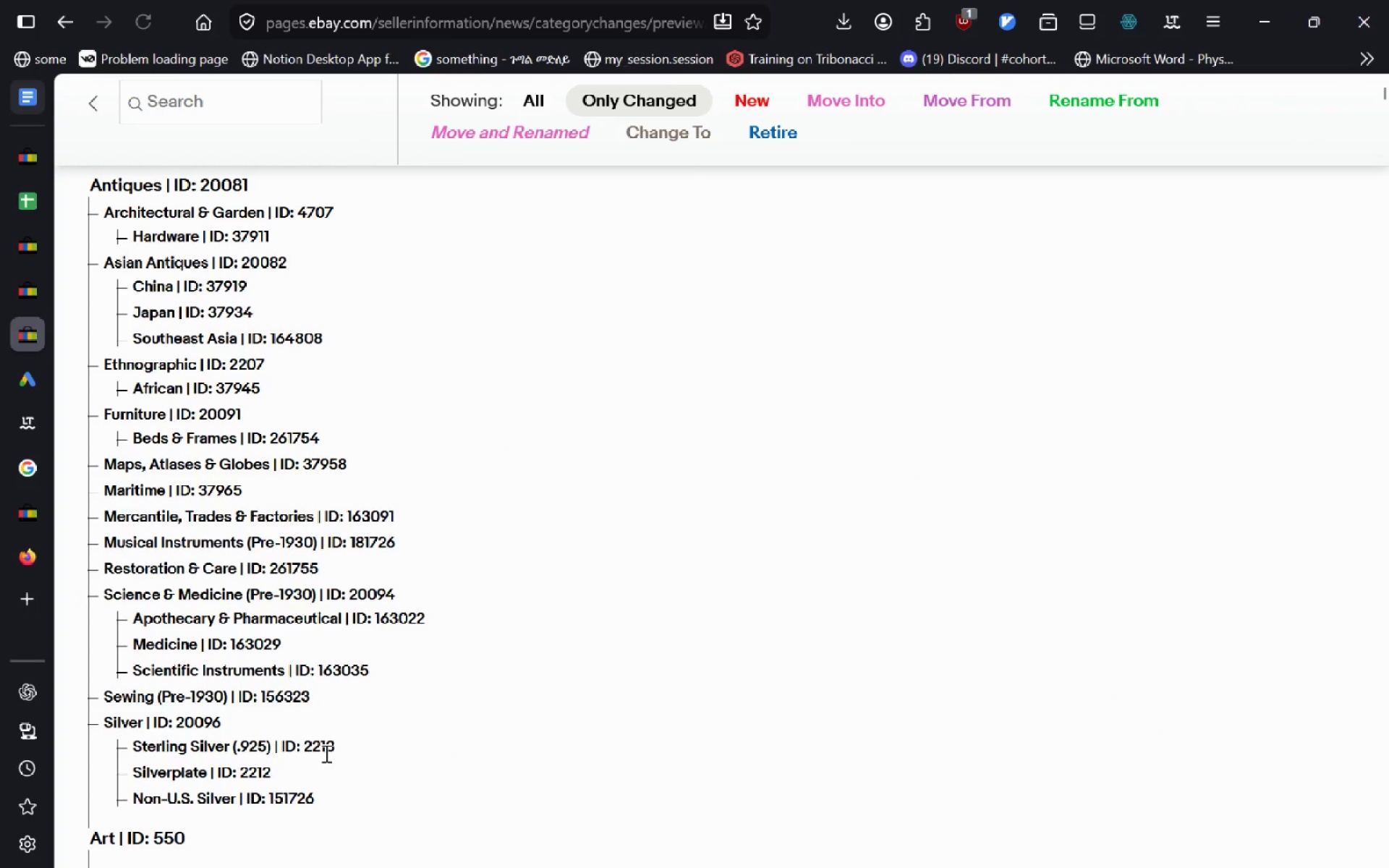 
left_click([159, 112])
 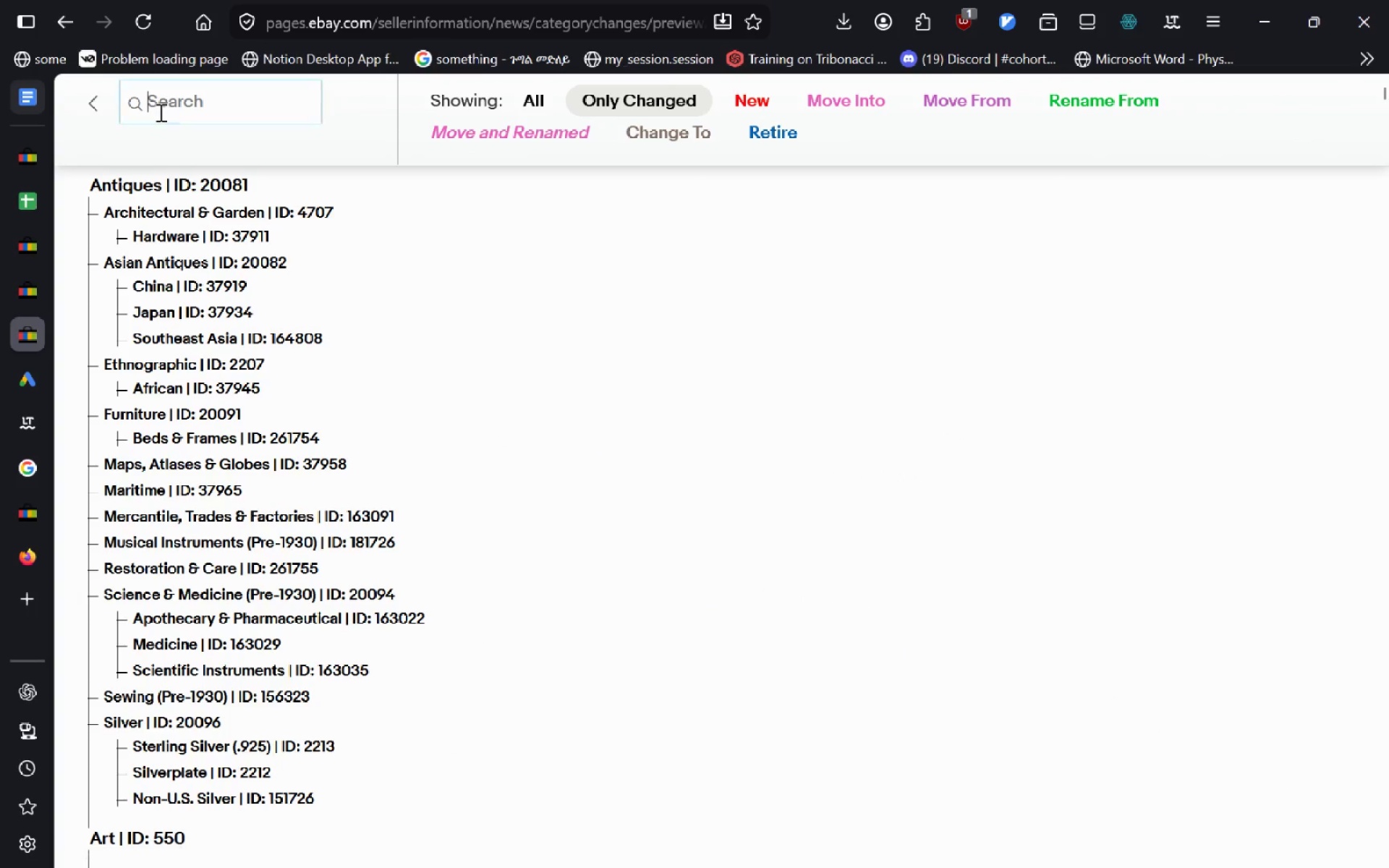 
type(Resistance)
 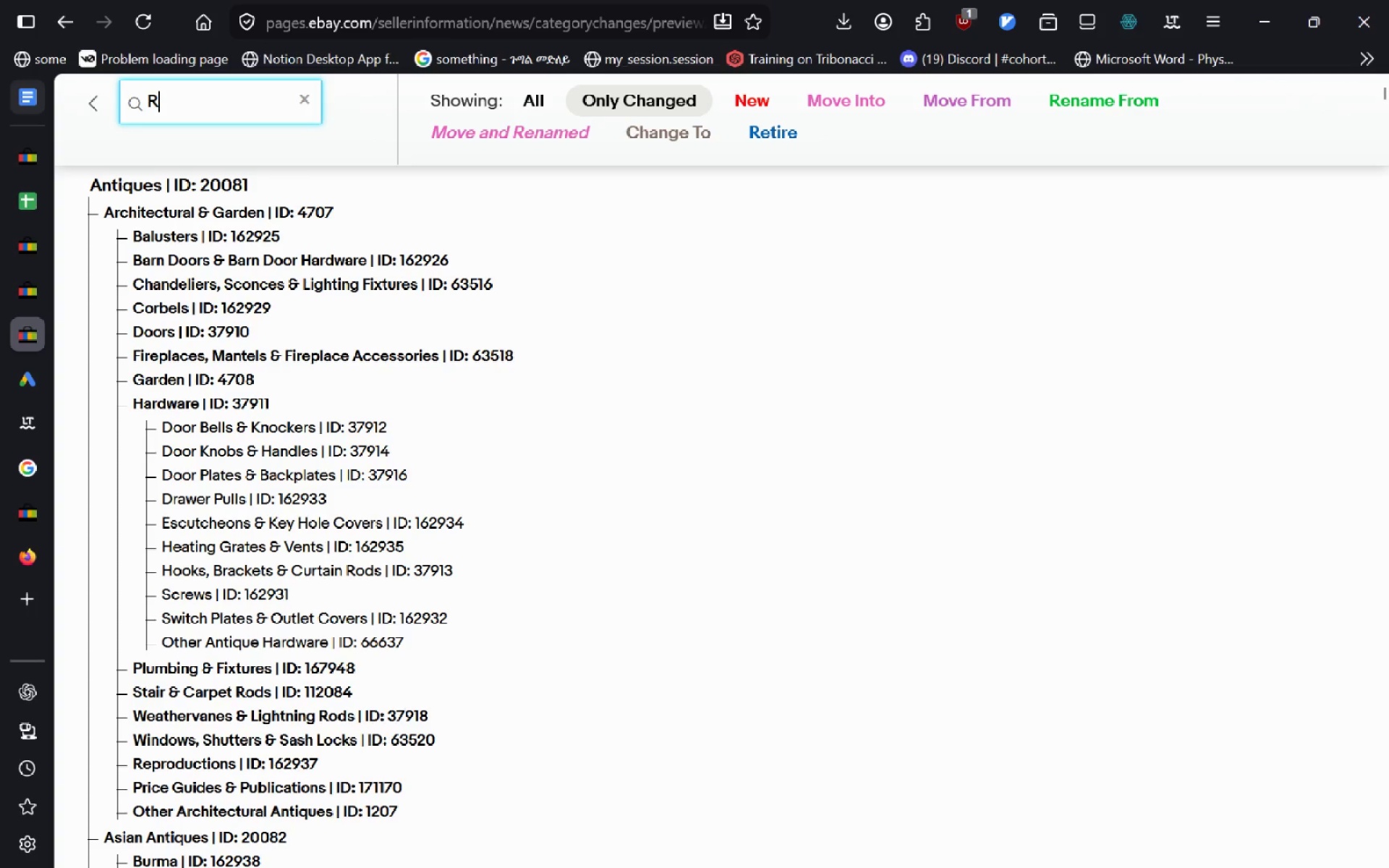 
key(E)
 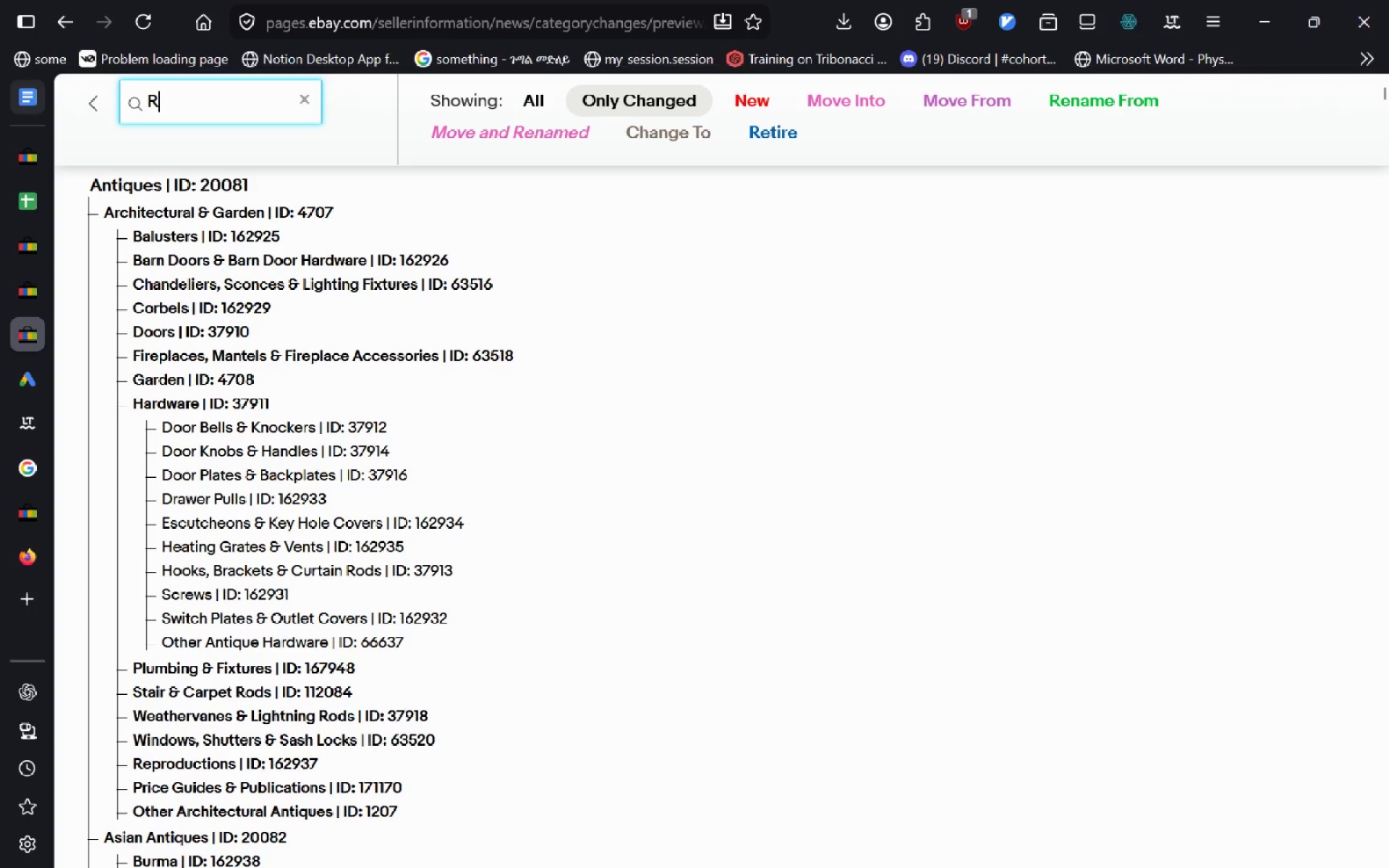 
key(Alt+AltLeft)
 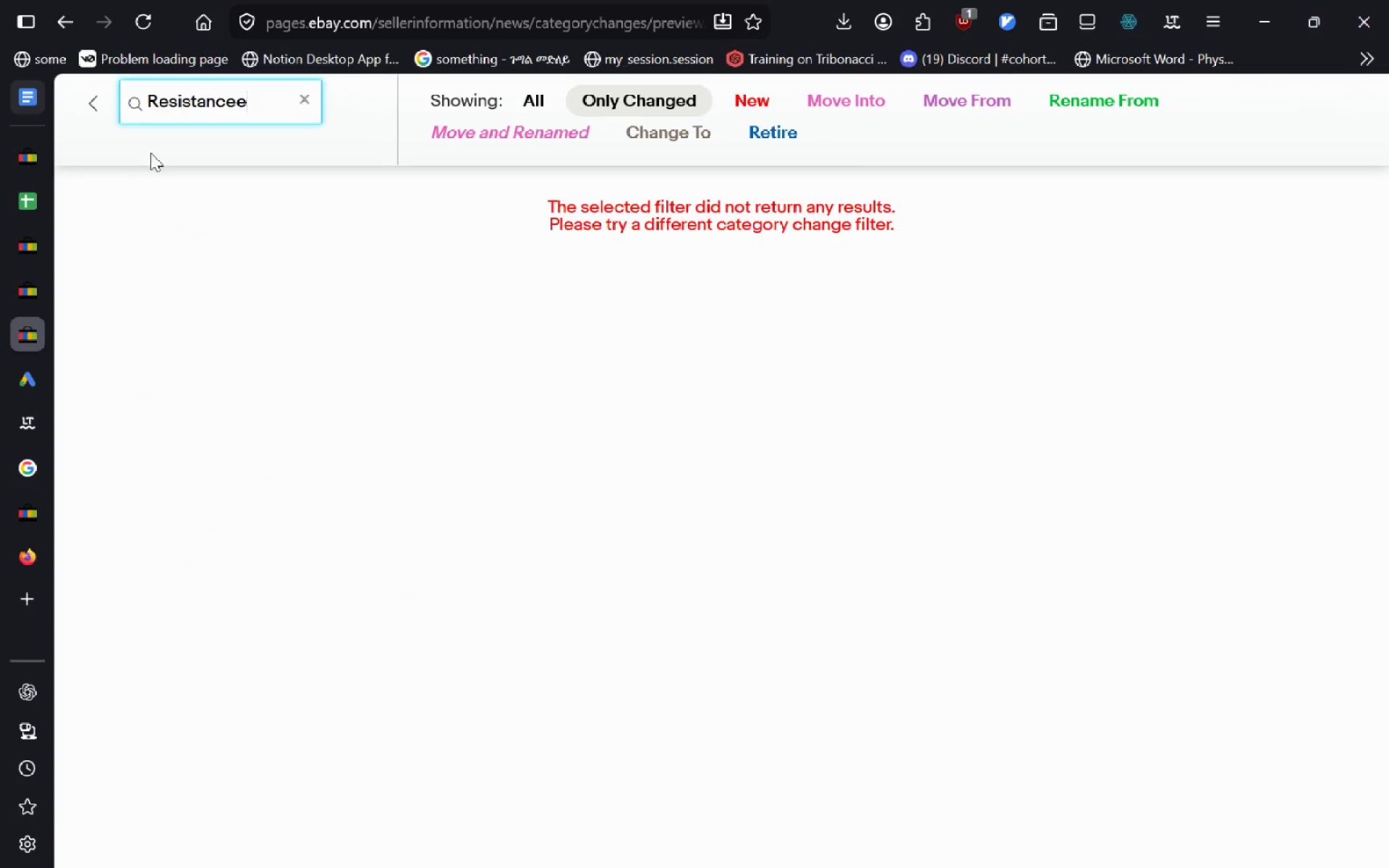 
key(Alt+Tab)
 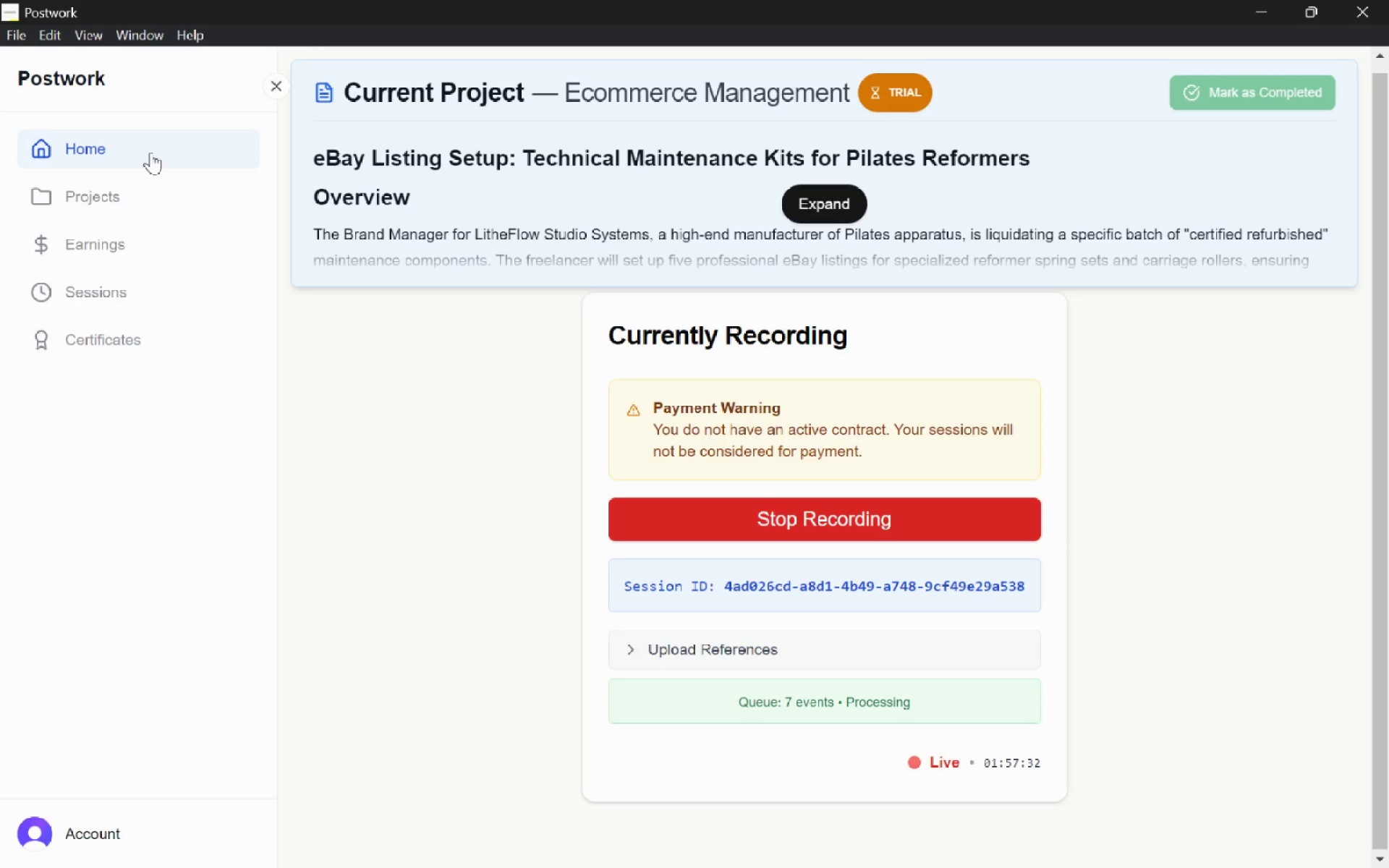 
key(Alt+AltLeft)